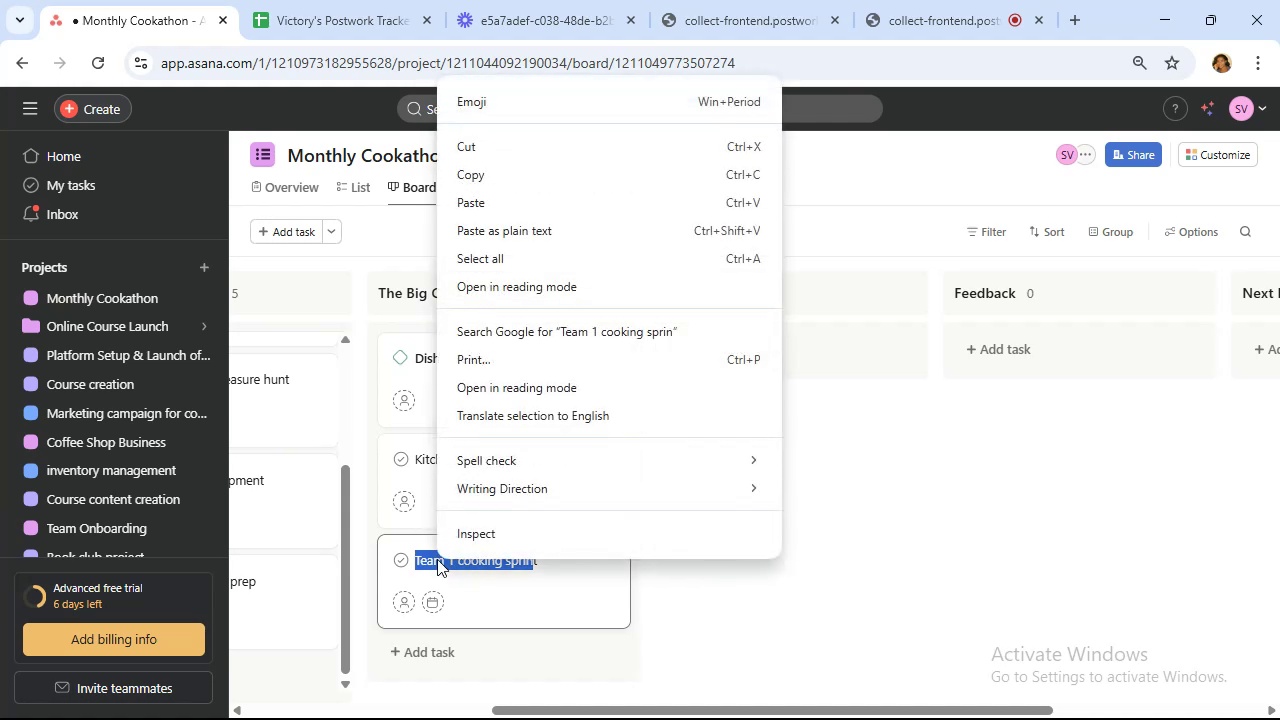 
left_click([438, 656])
 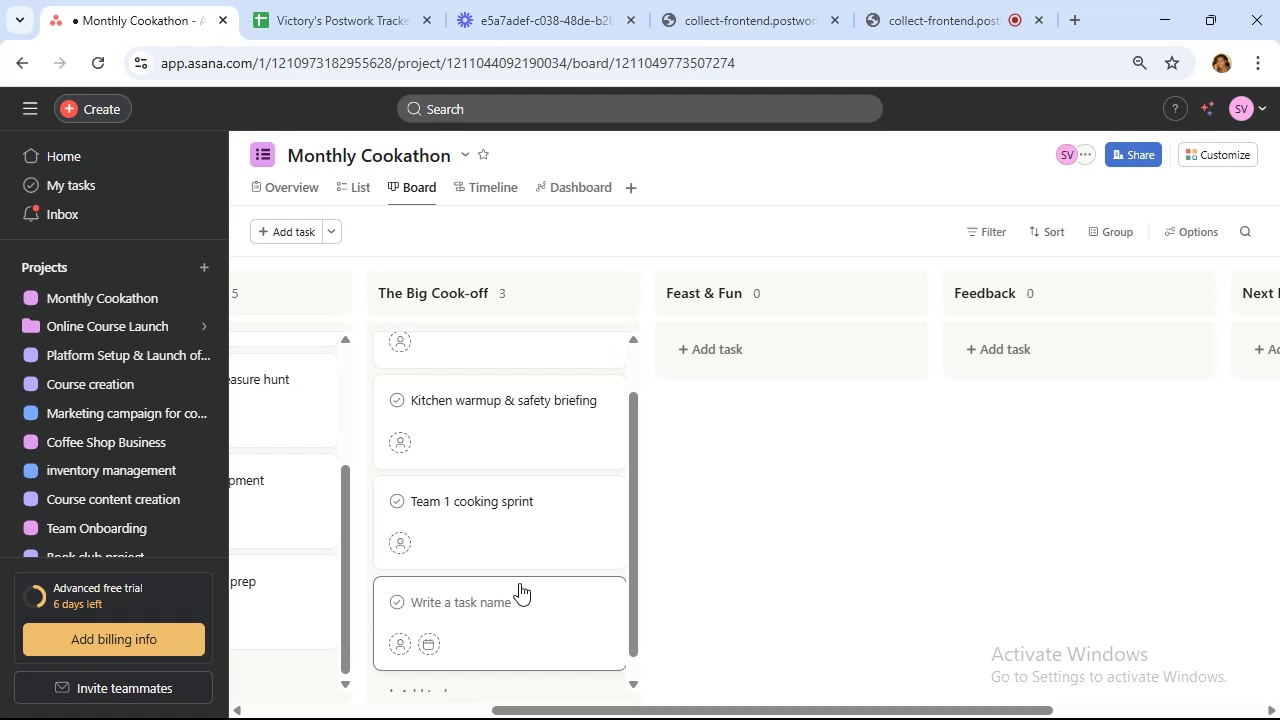 
key(Control+V)
 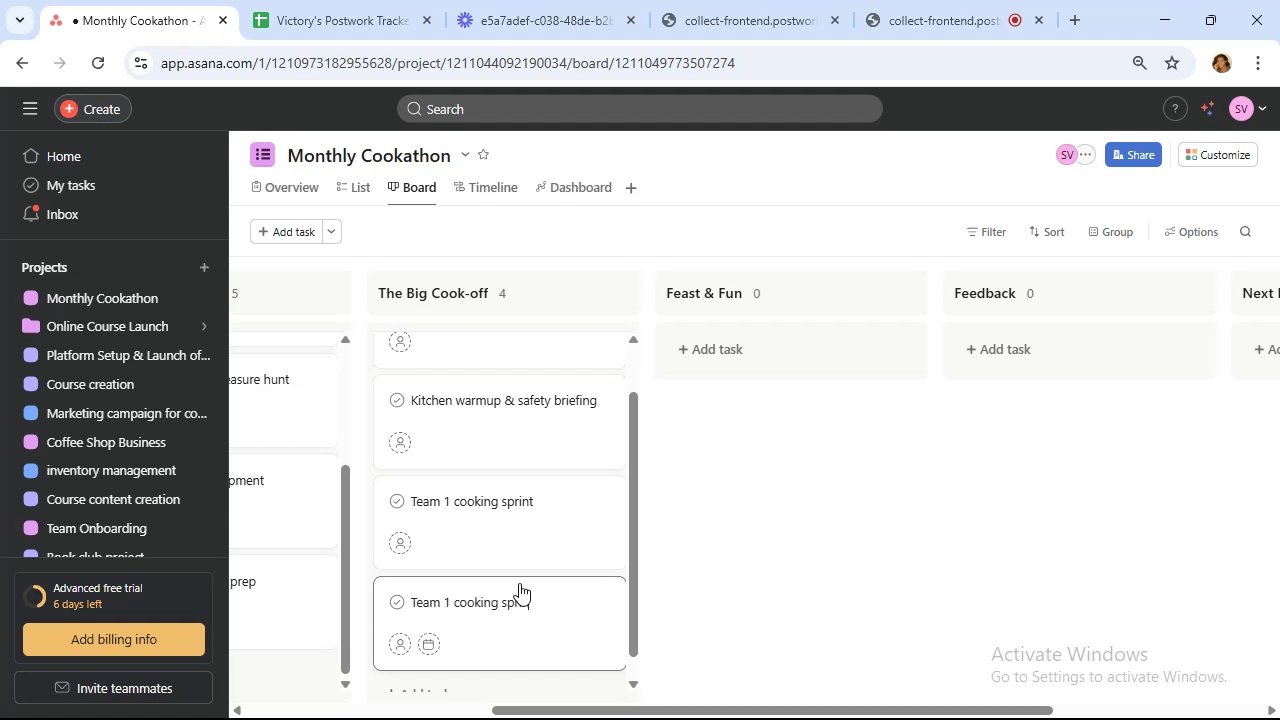 
key(T)
 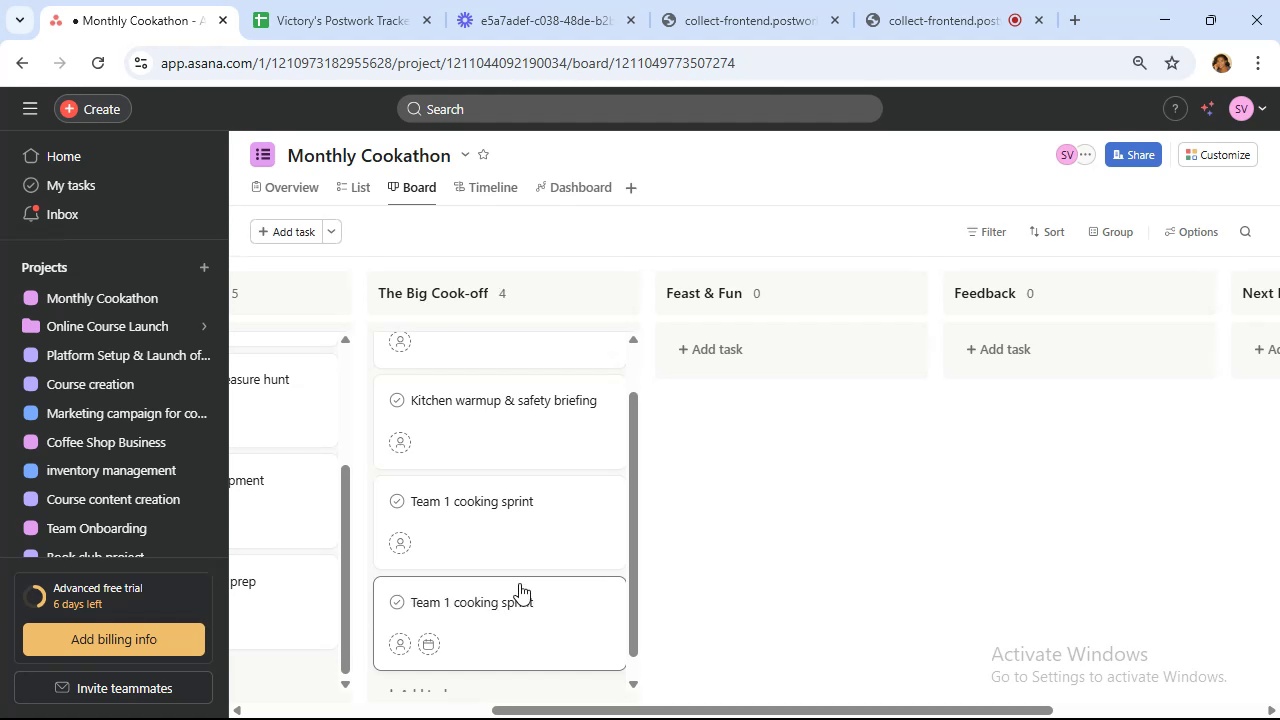 
hold_key(key=ArrowLeft, duration=1.14)
 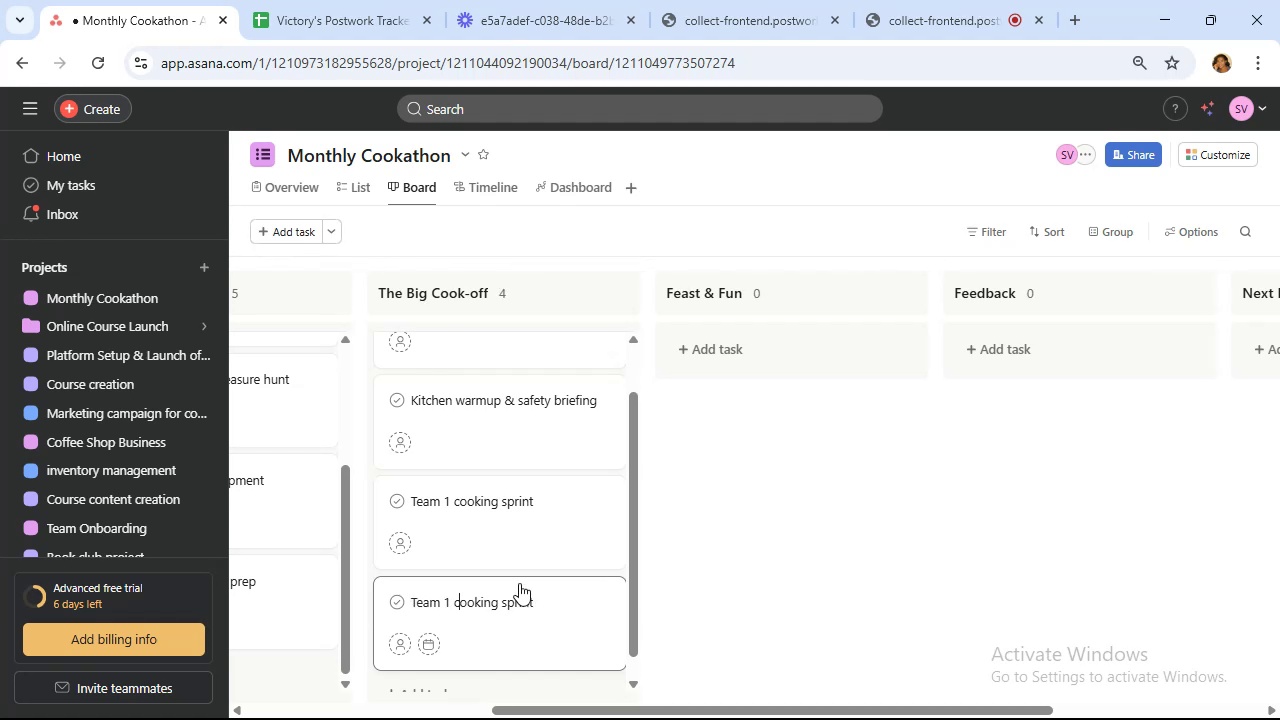 
key(ArrowLeft)
 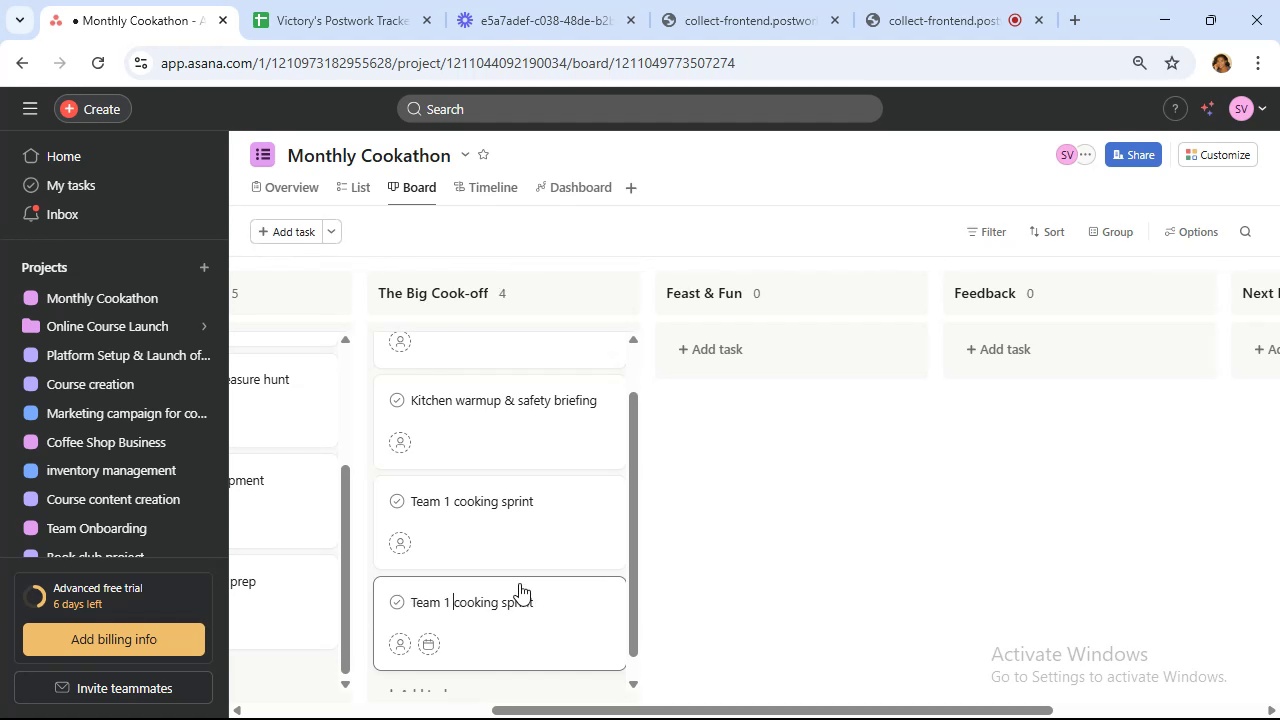 
key(ArrowLeft)
 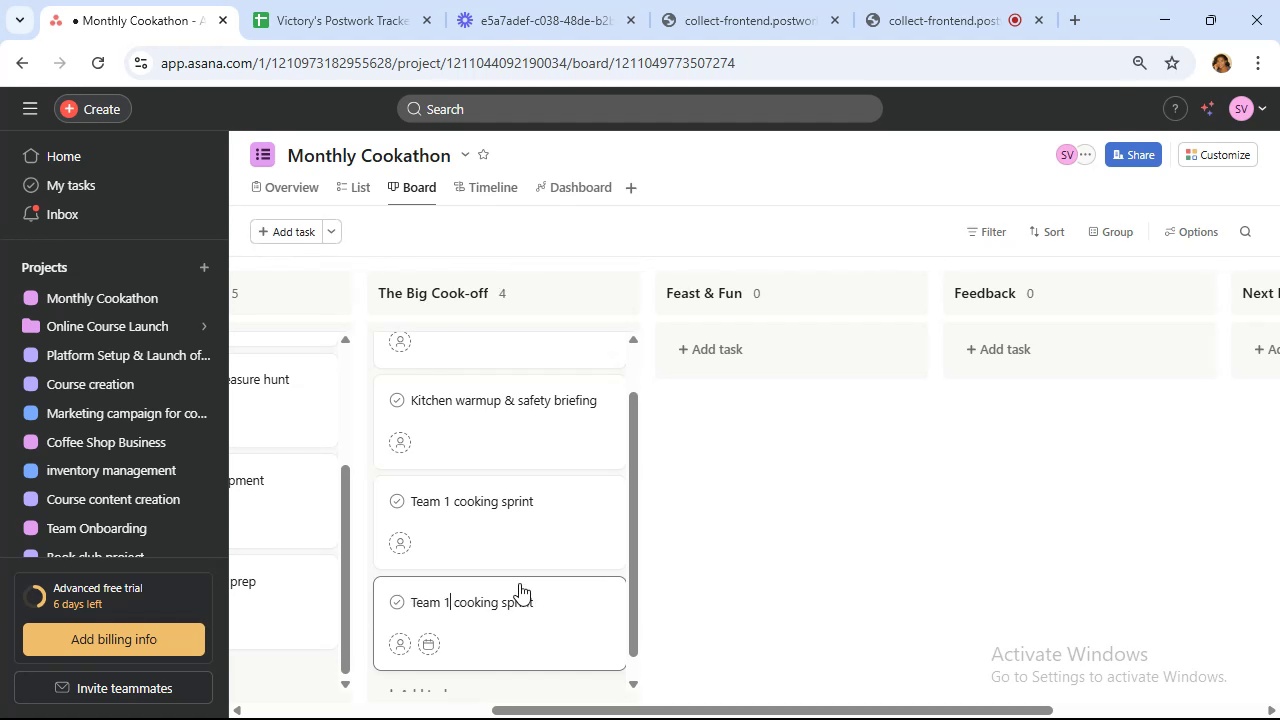 
key(Backspace)
 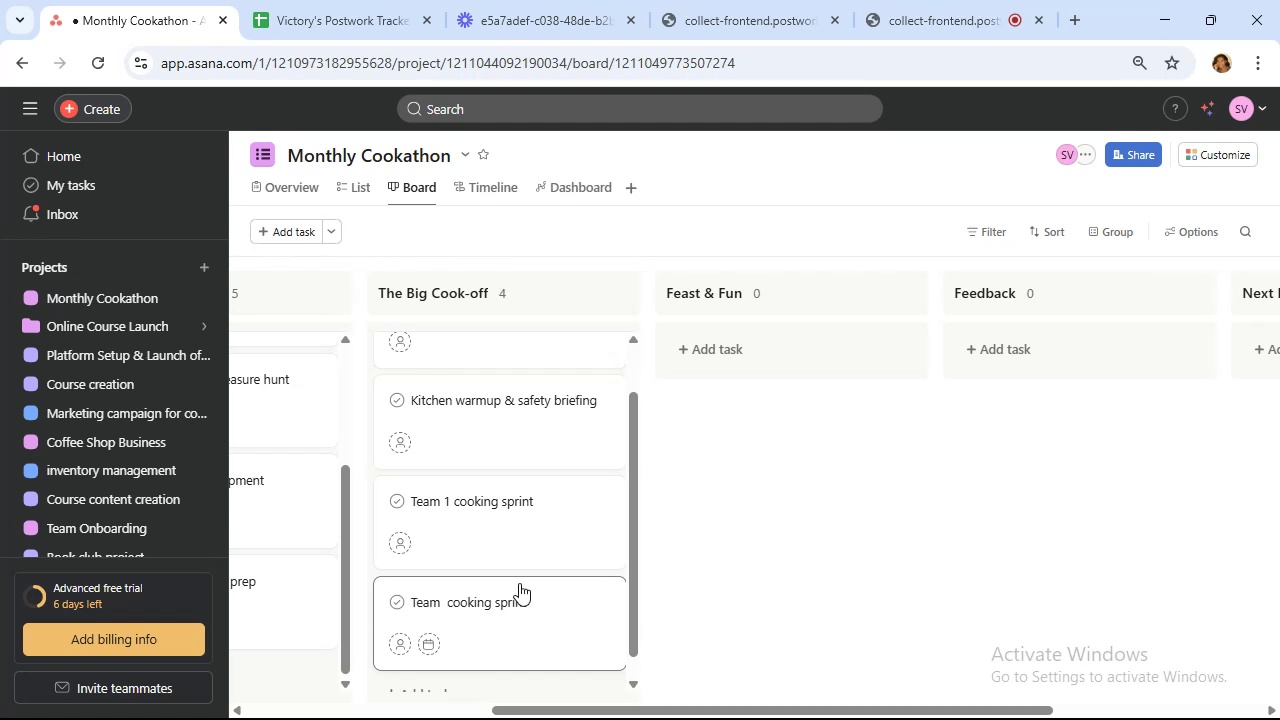 
key(2)
 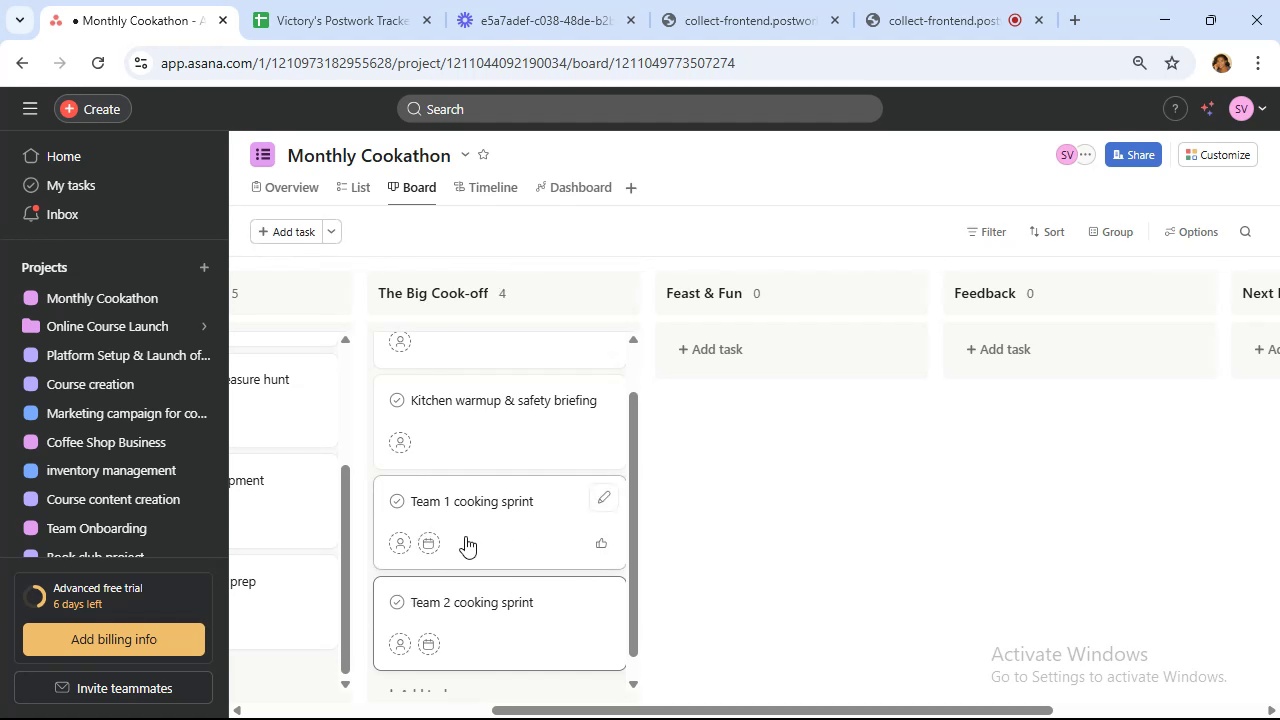 
scroll: coordinate [447, 542], scroll_direction: down, amount: 4.0
 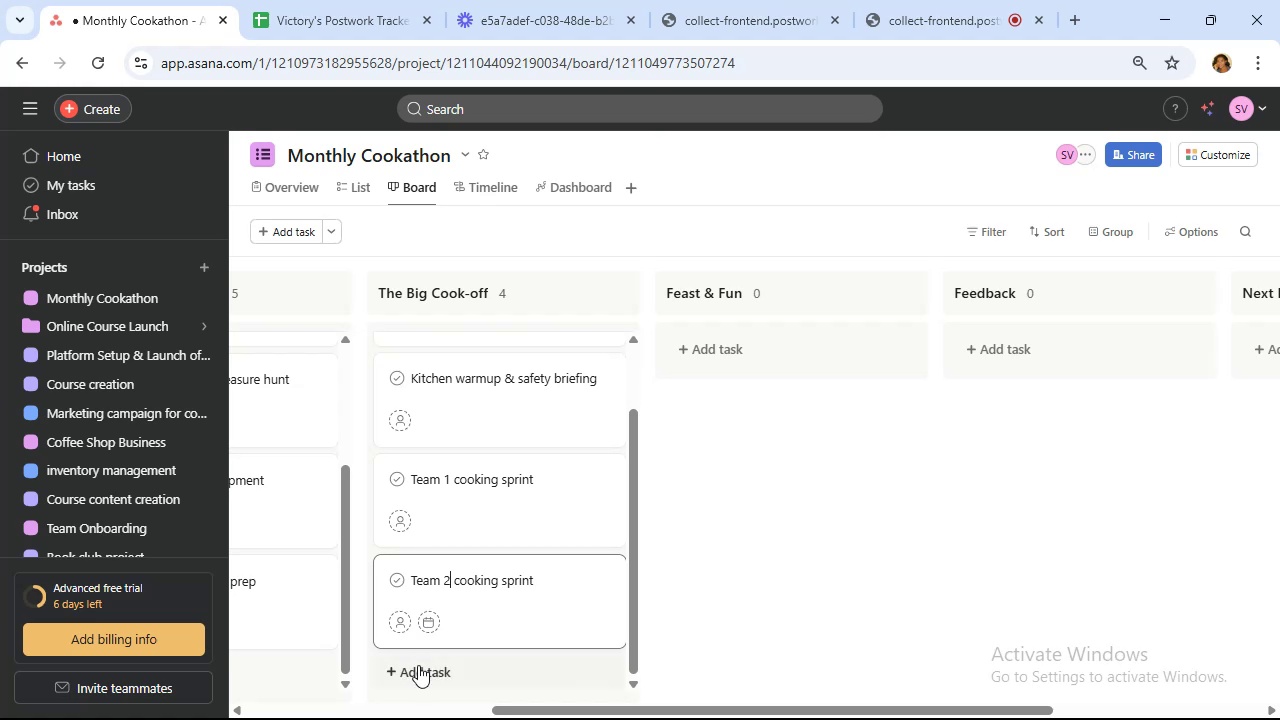 
left_click_drag(start_coordinate=[423, 667], to_coordinate=[429, 667])
 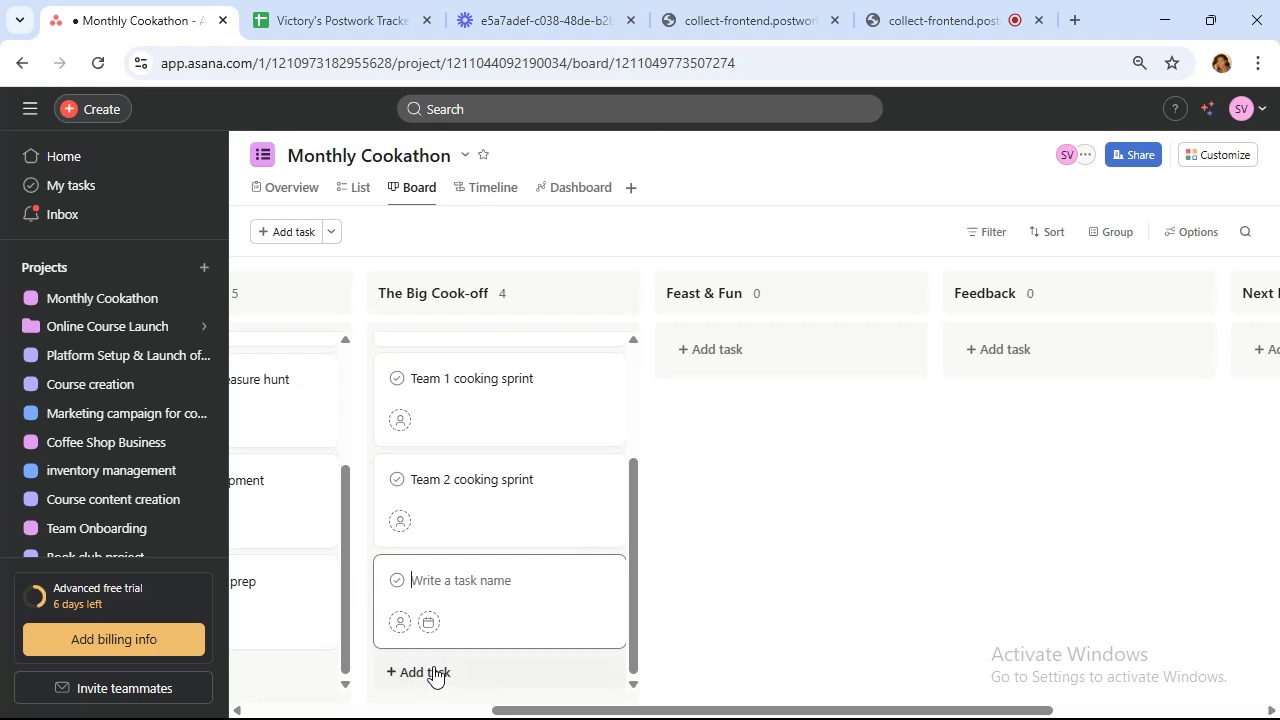 
scroll: coordinate [439, 658], scroll_direction: down, amount: 3.0
 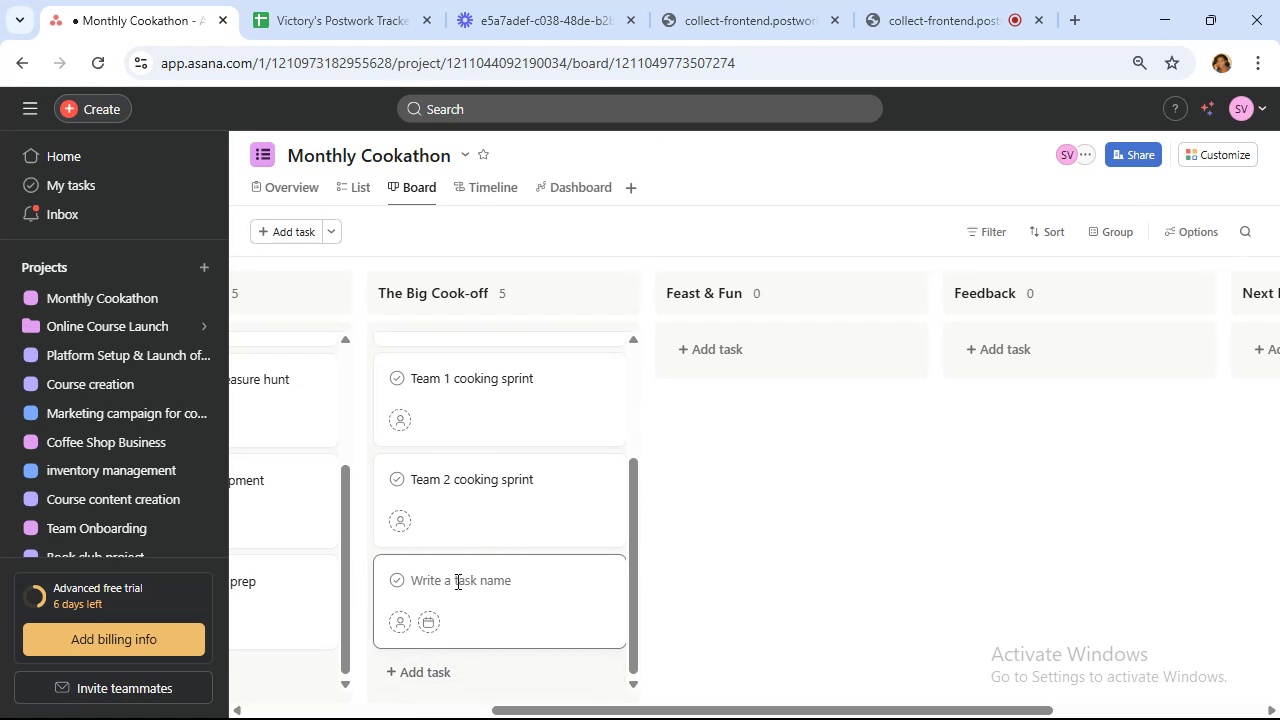 
wait(6.71)
 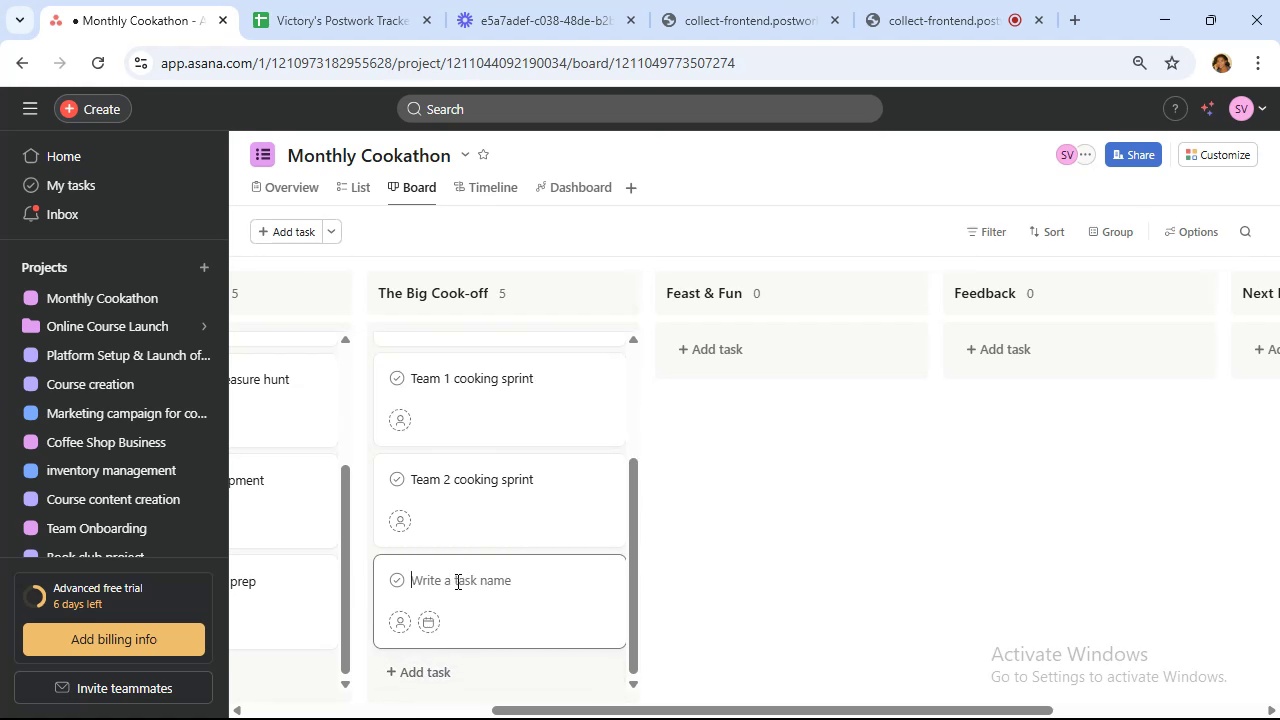 
type(Presentation contest)
 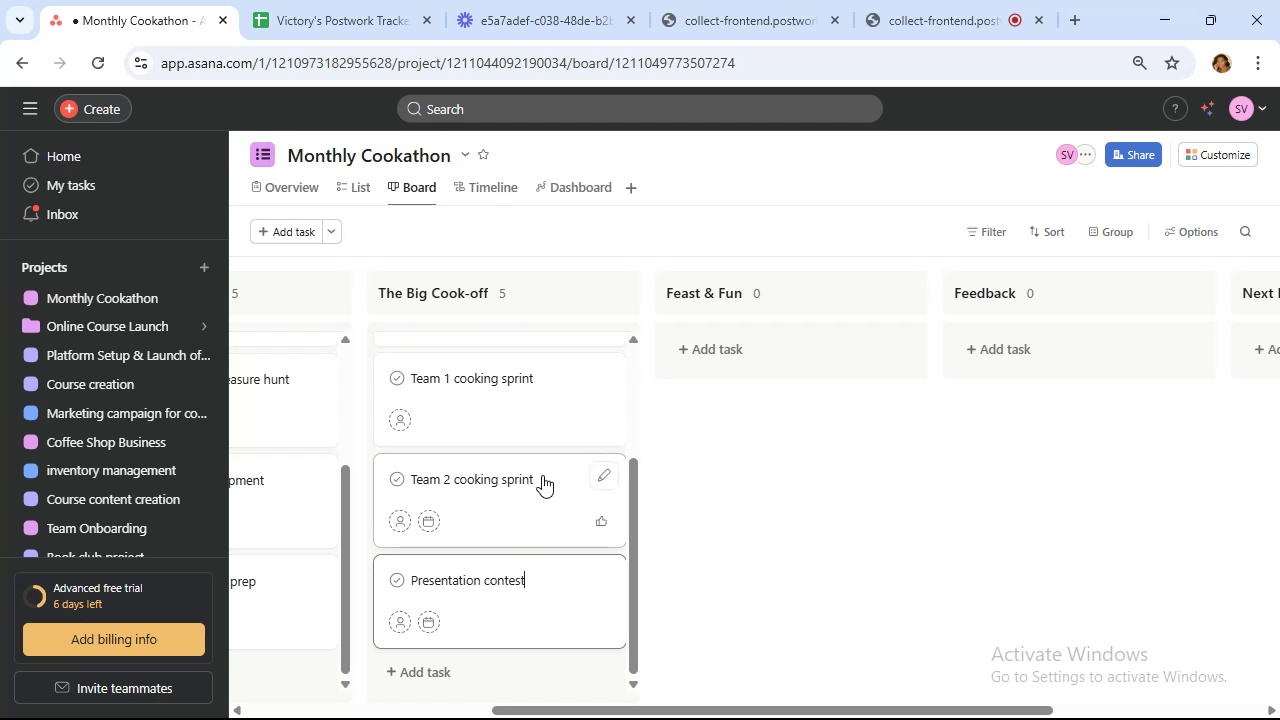 
left_click([817, 350])
 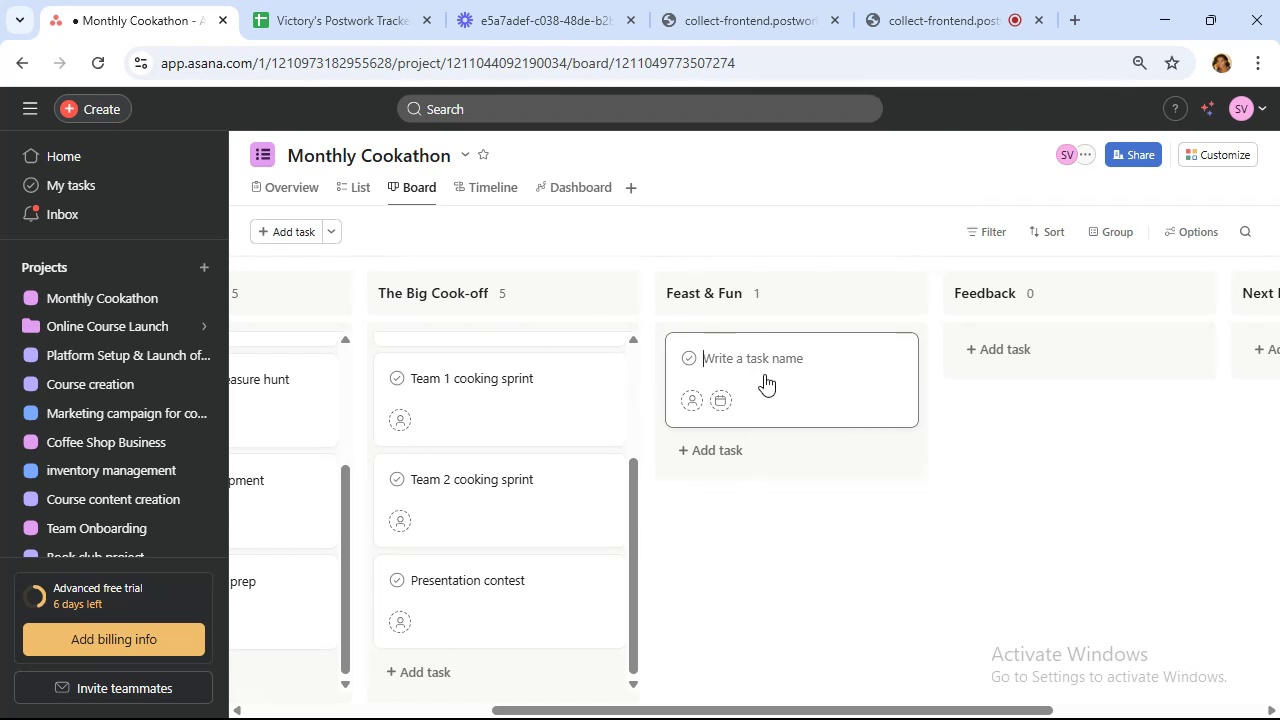 
wait(10.73)
 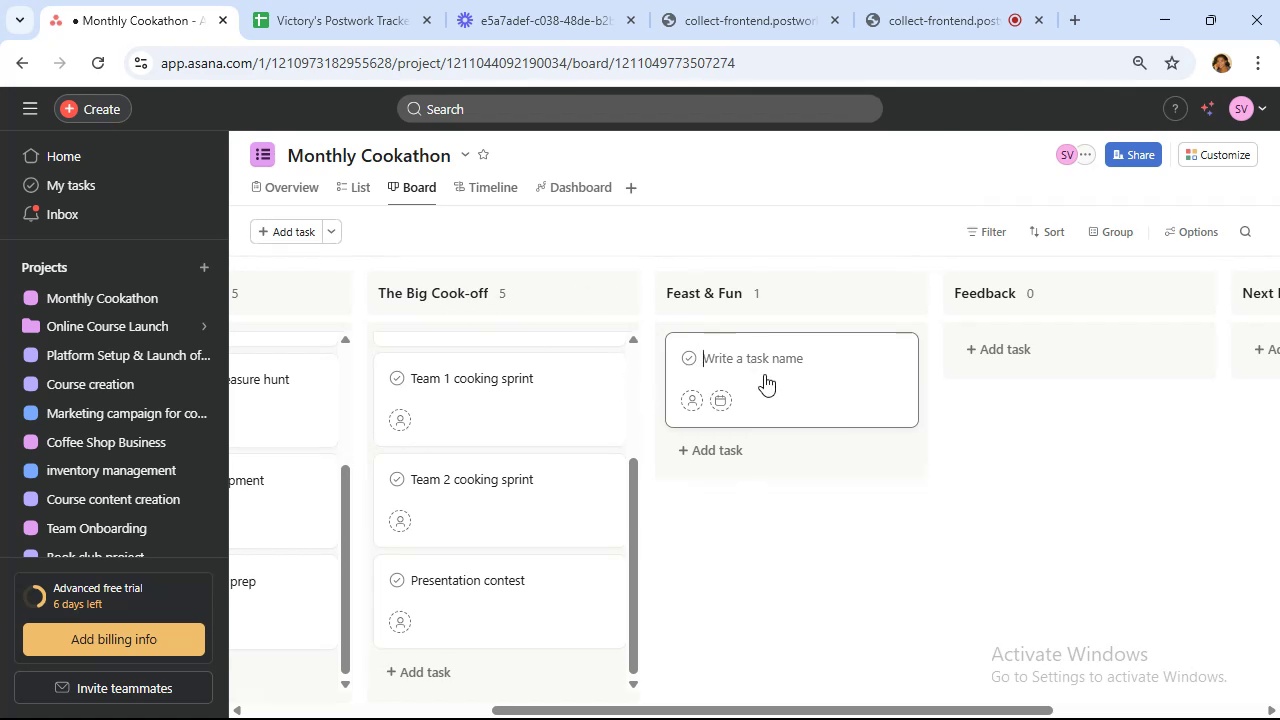 
type(Event successfully completed)
 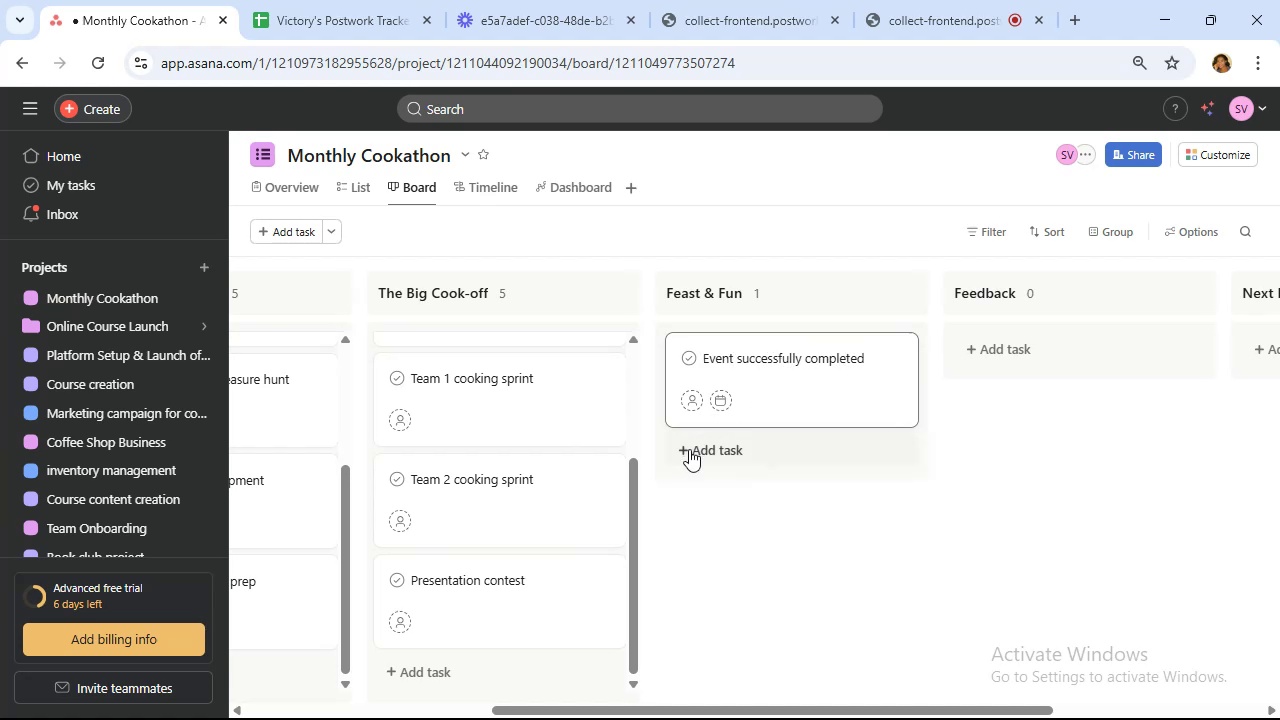 
left_click([711, 456])
 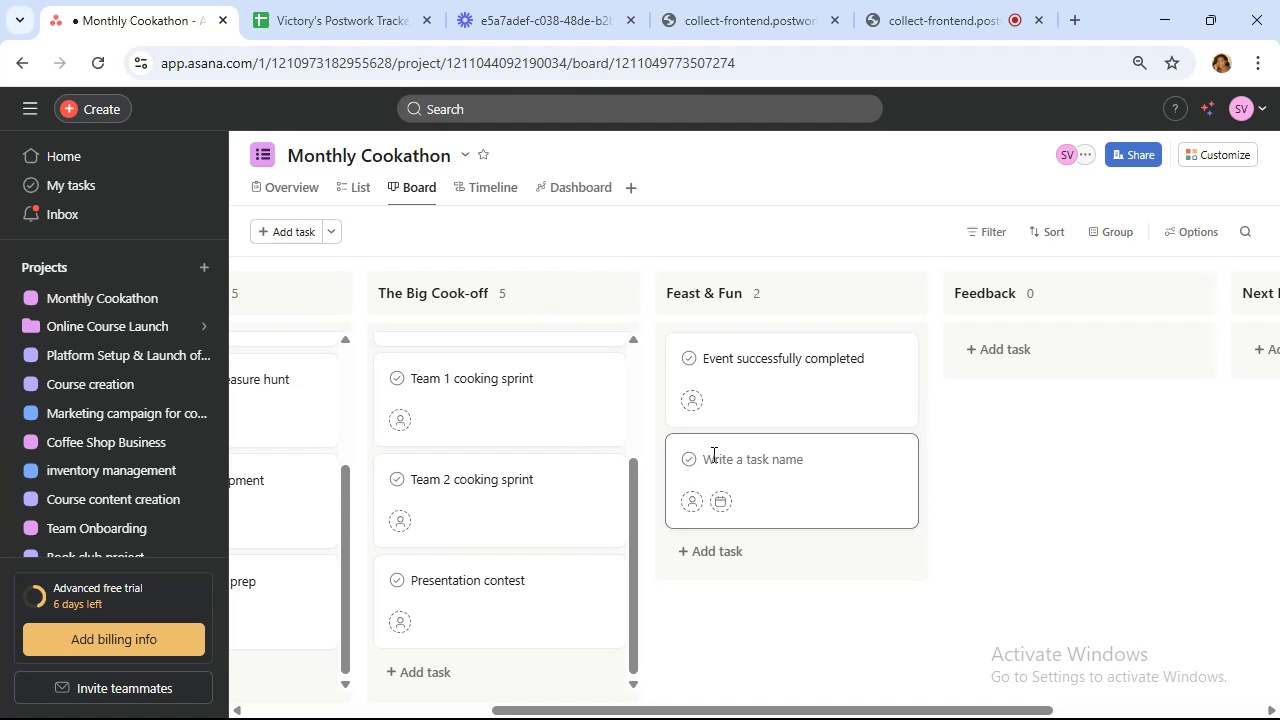 
wait(5.69)
 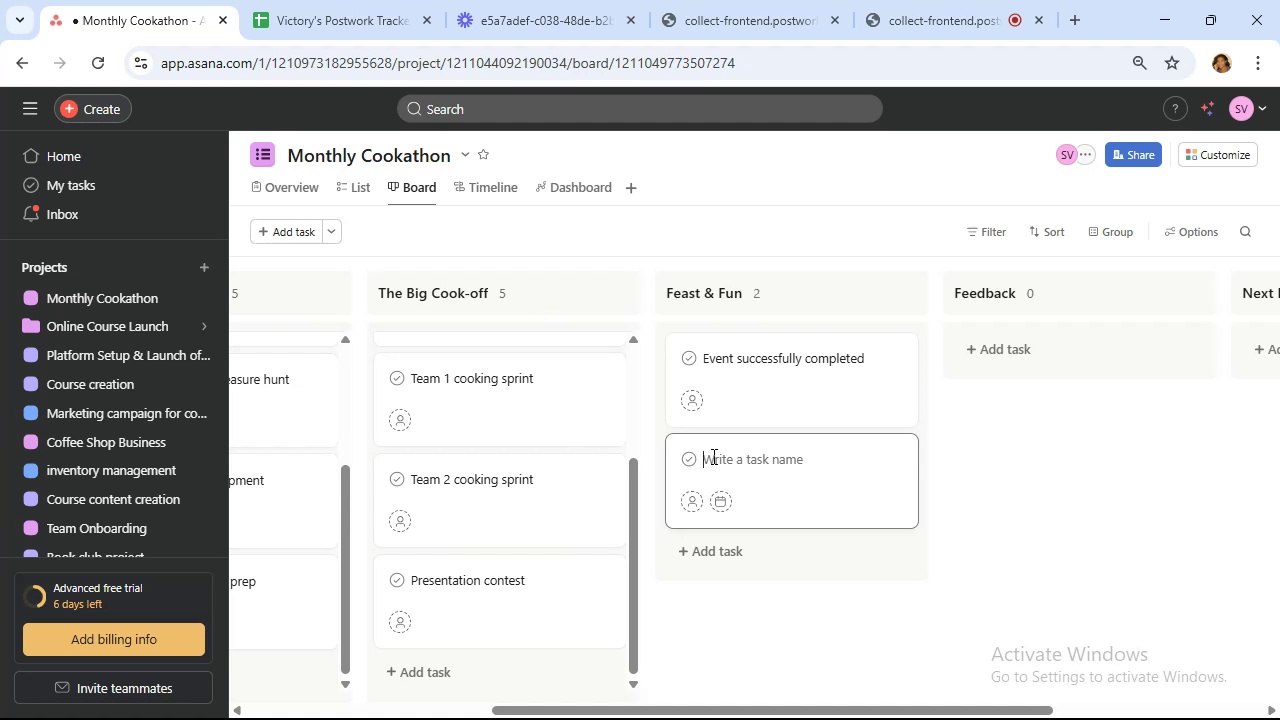 
type(Taste testing & judging)
 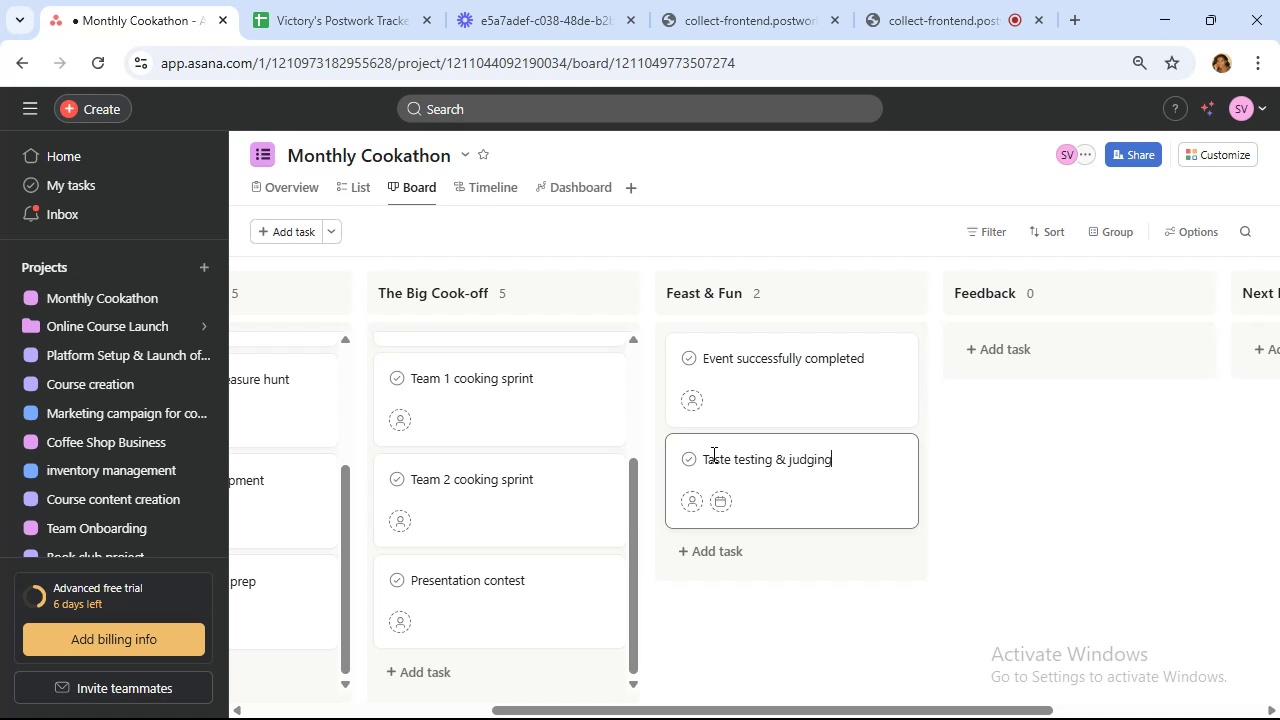 
wait(37.01)
 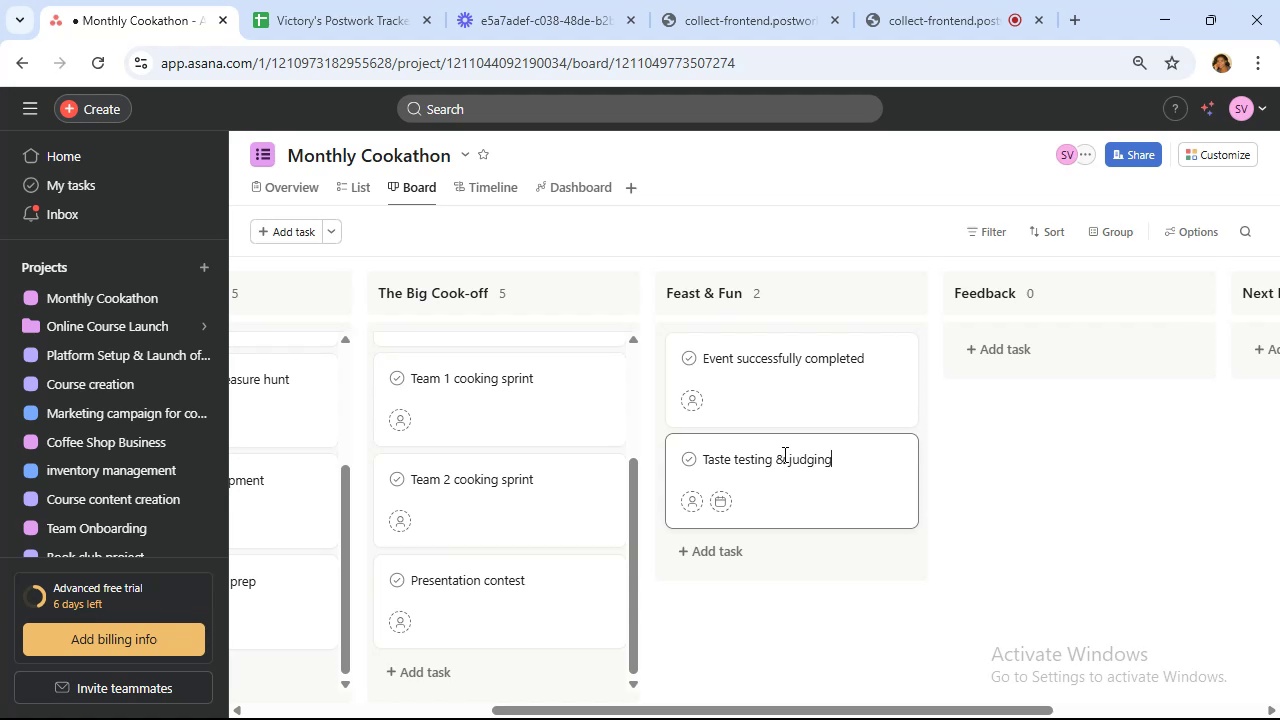 
scroll: coordinate [781, 452], scroll_direction: down, amount: 1.0
 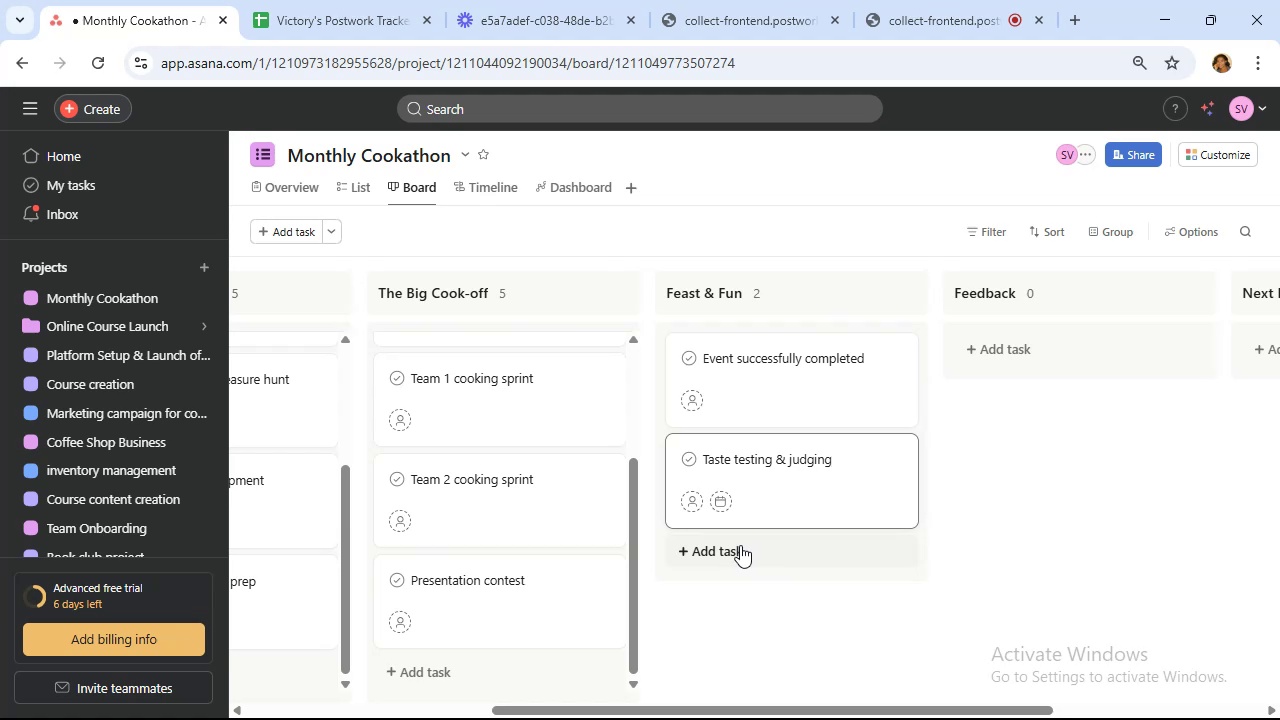 
left_click([749, 545])
 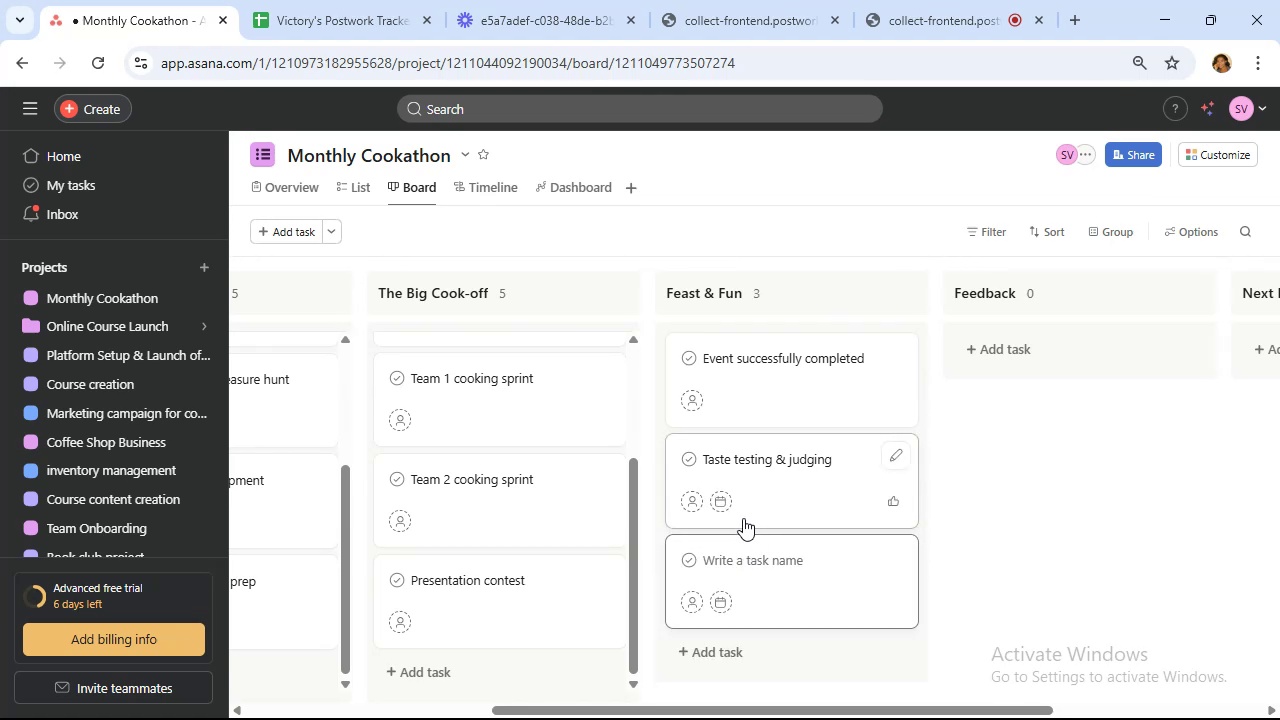 
wait(5.69)
 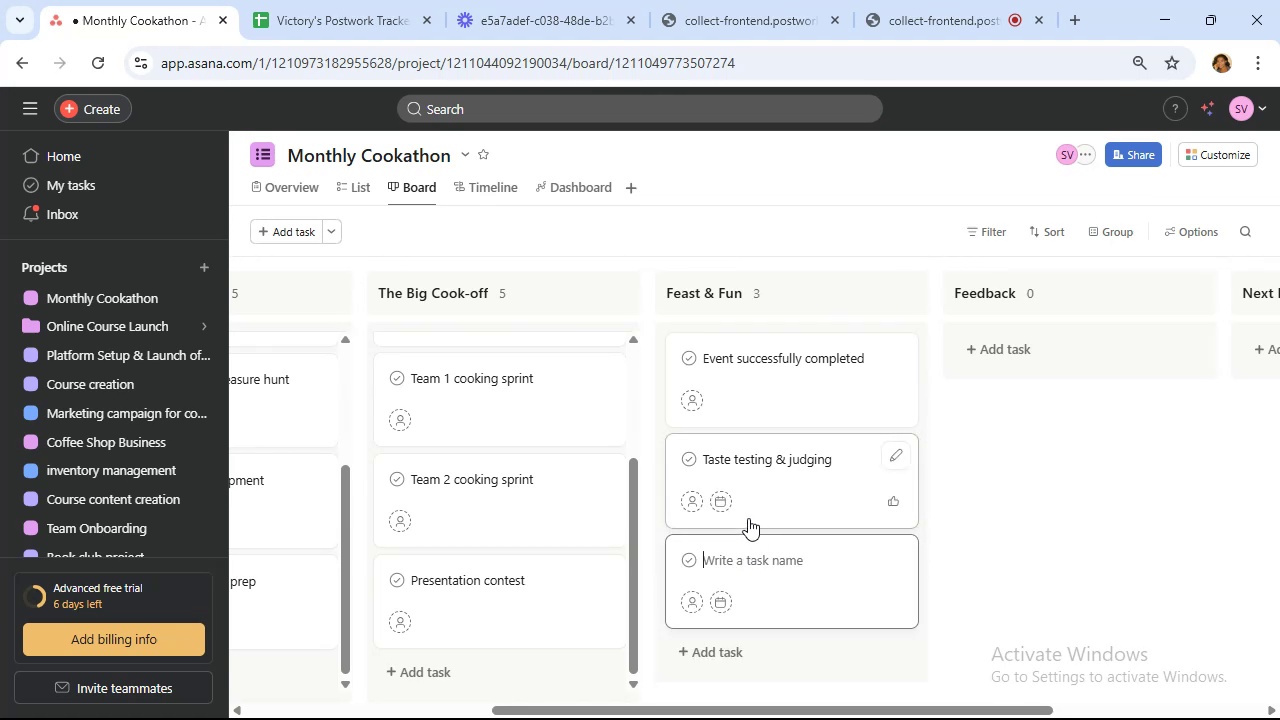 
type(Cookathon photo booth)
 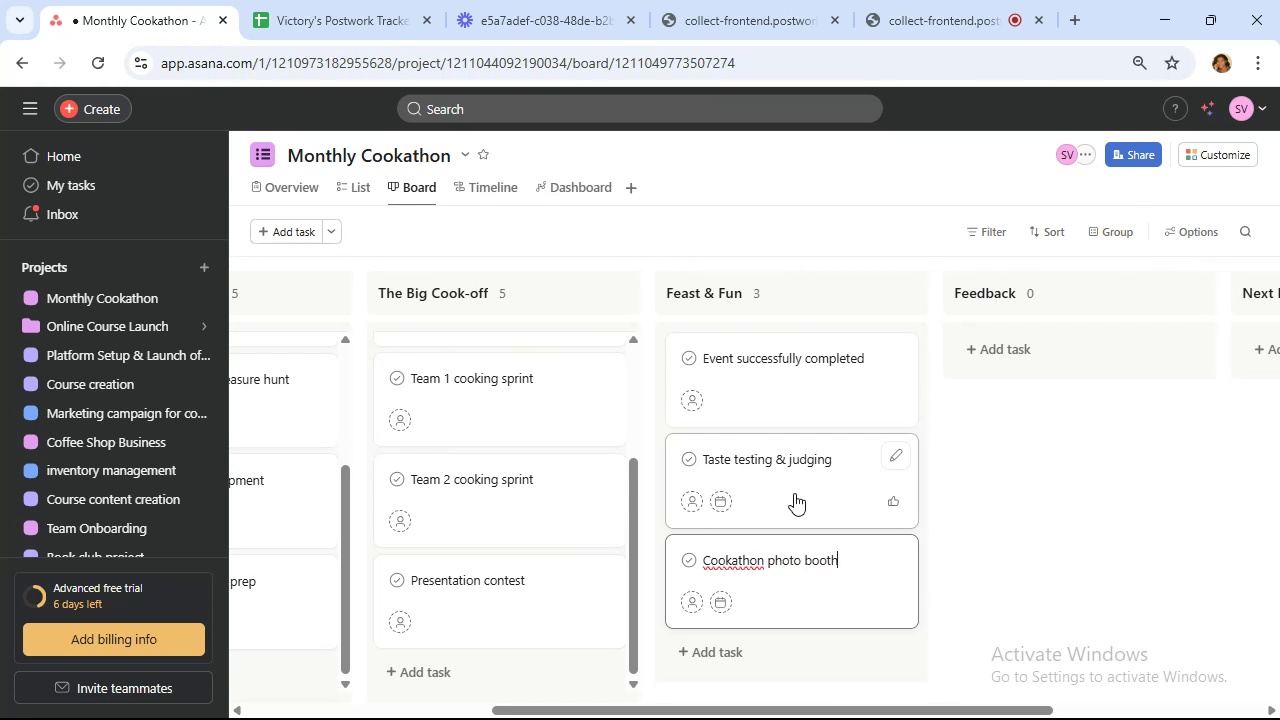 
wait(10.51)
 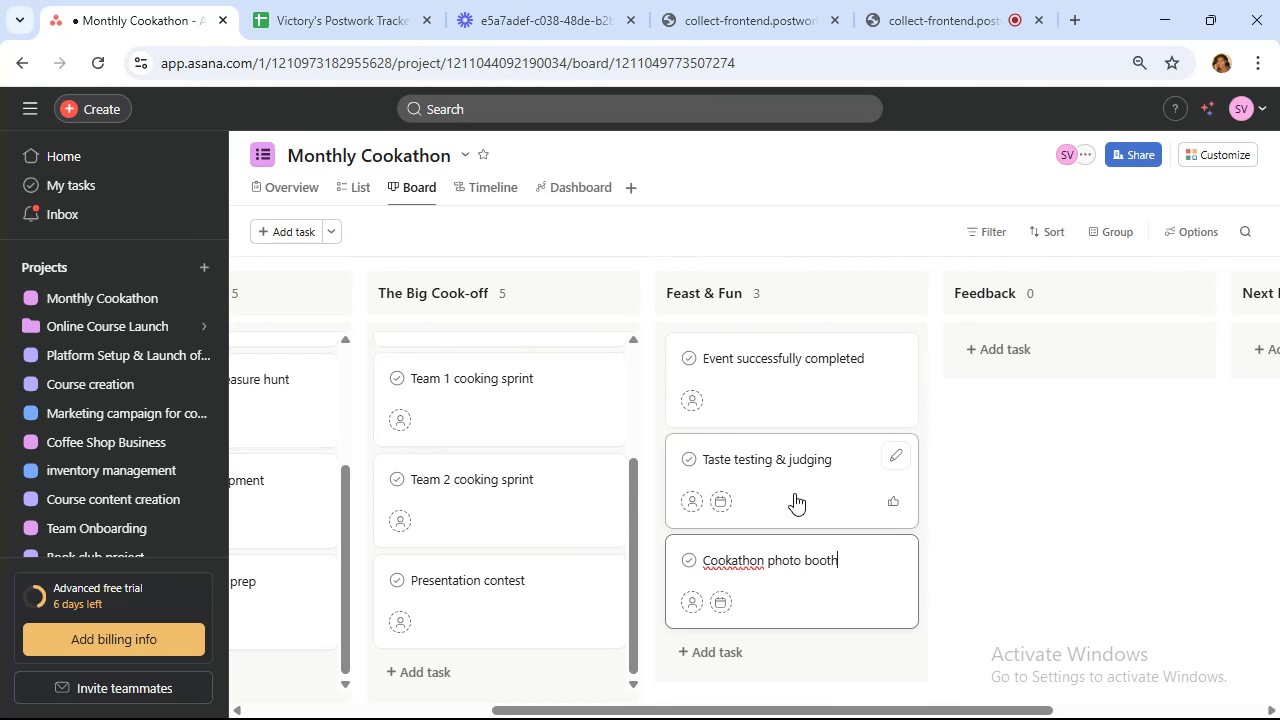 
left_click([821, 395])
 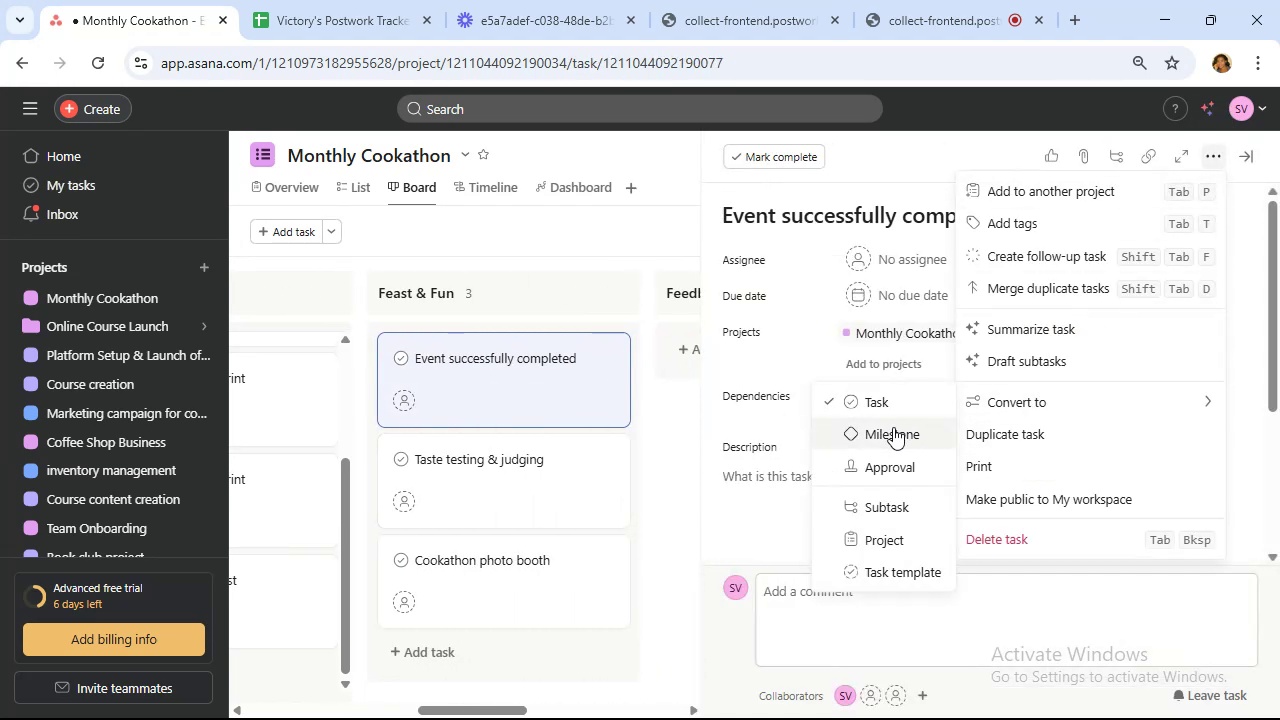 
wait(6.2)
 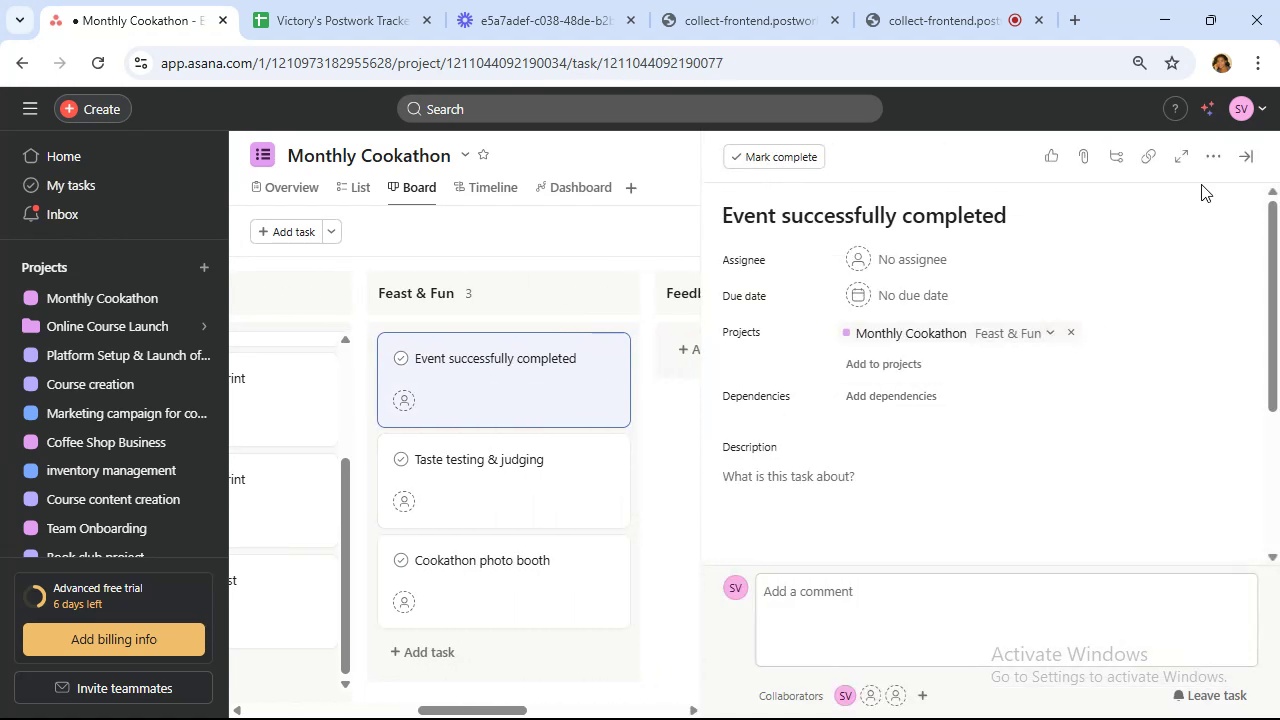 
left_click([1252, 154])
 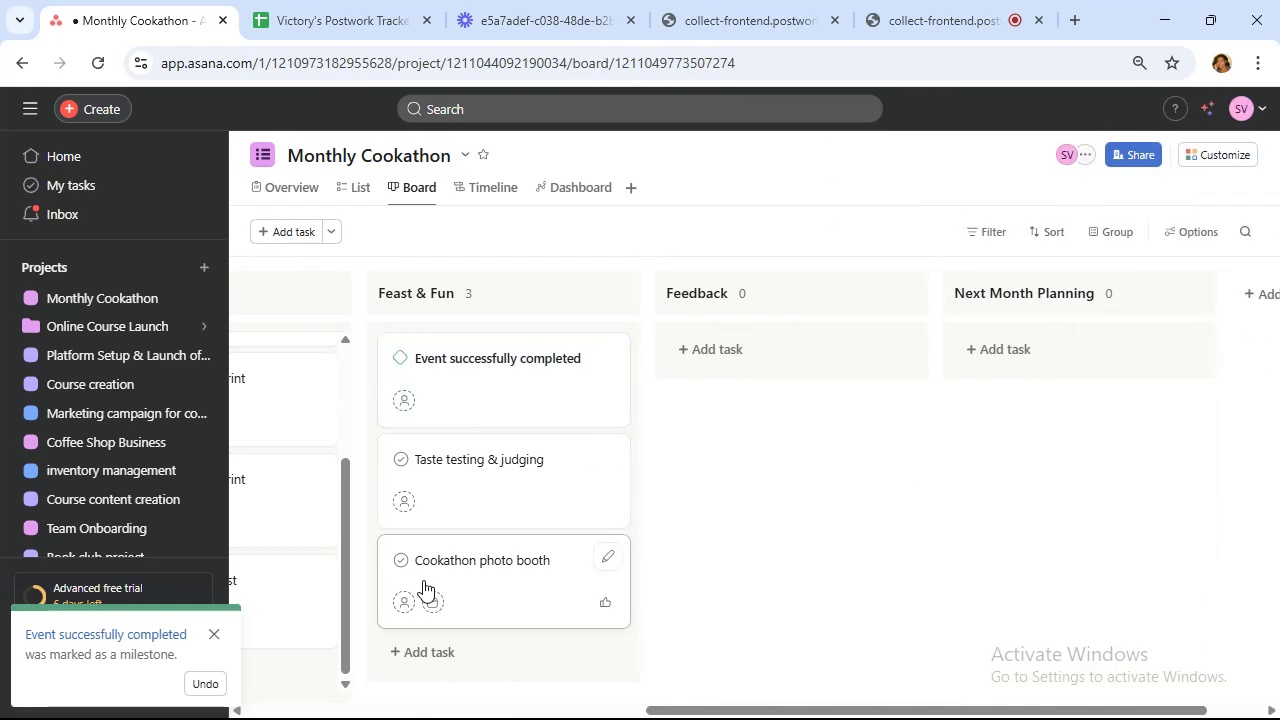 
mouse_move([445, 638])
 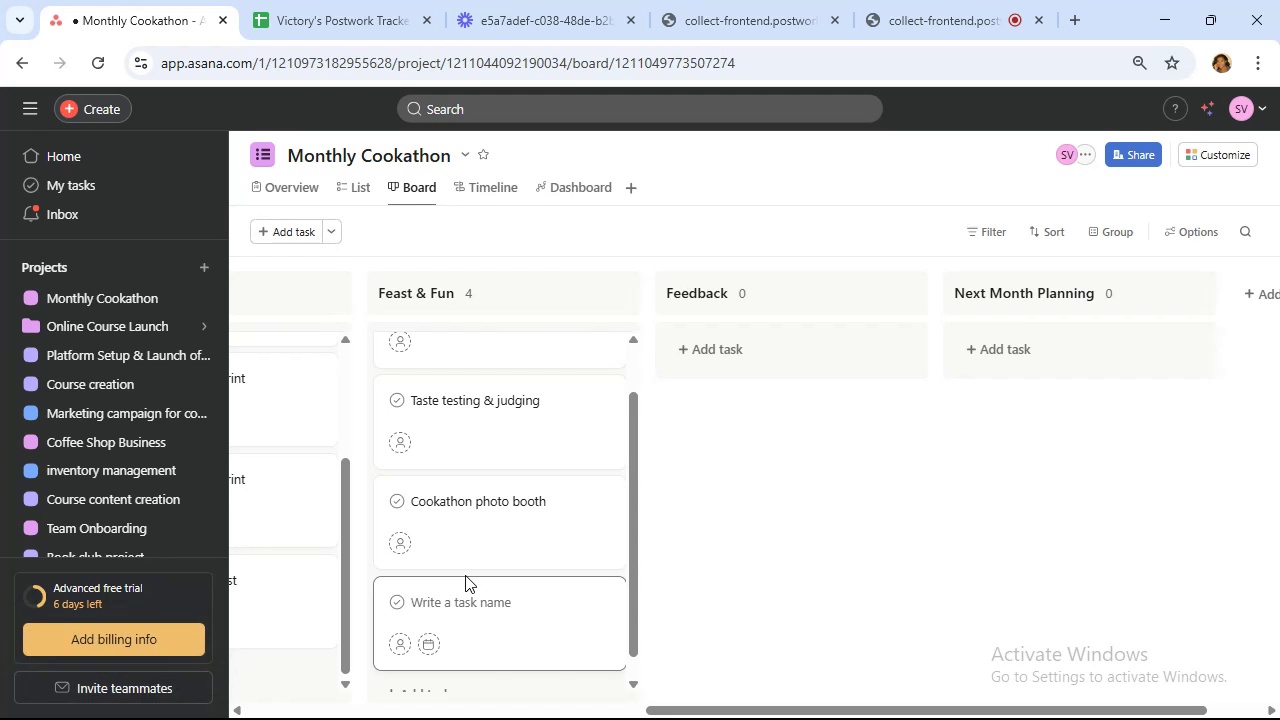 
wait(11.67)
 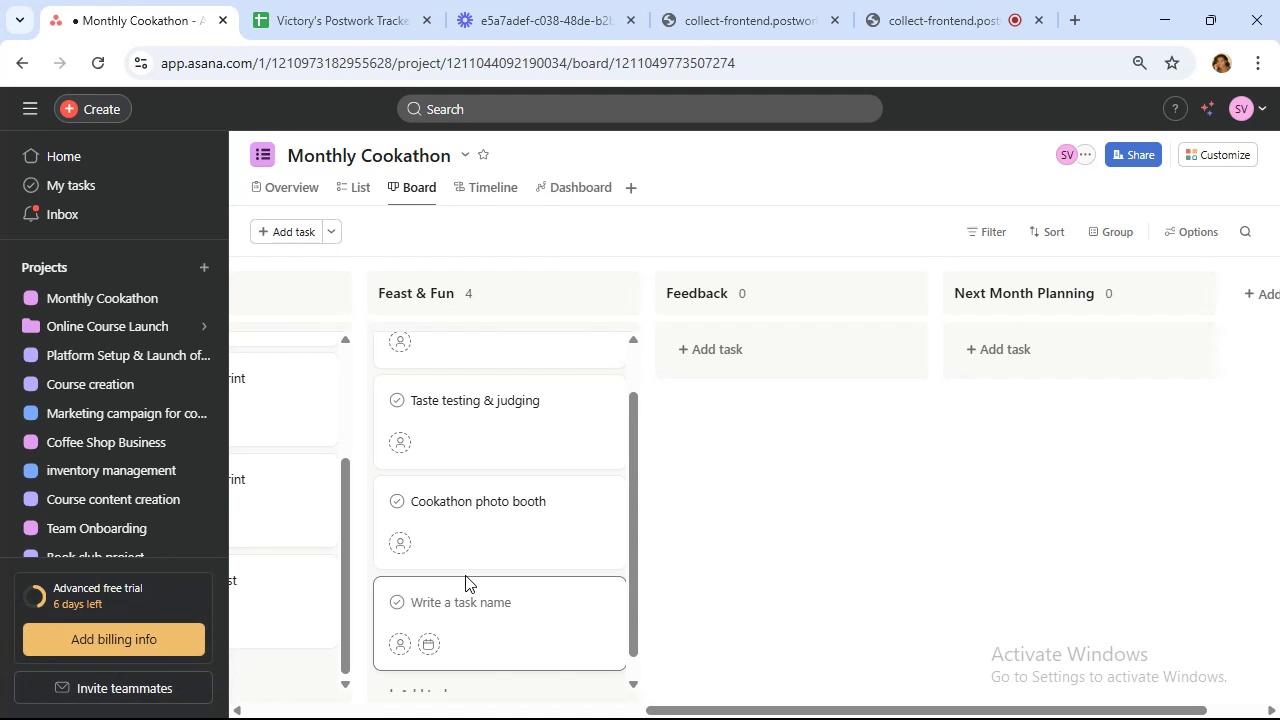 
hold_key(key=ShiftLeft, duration=1.52)
 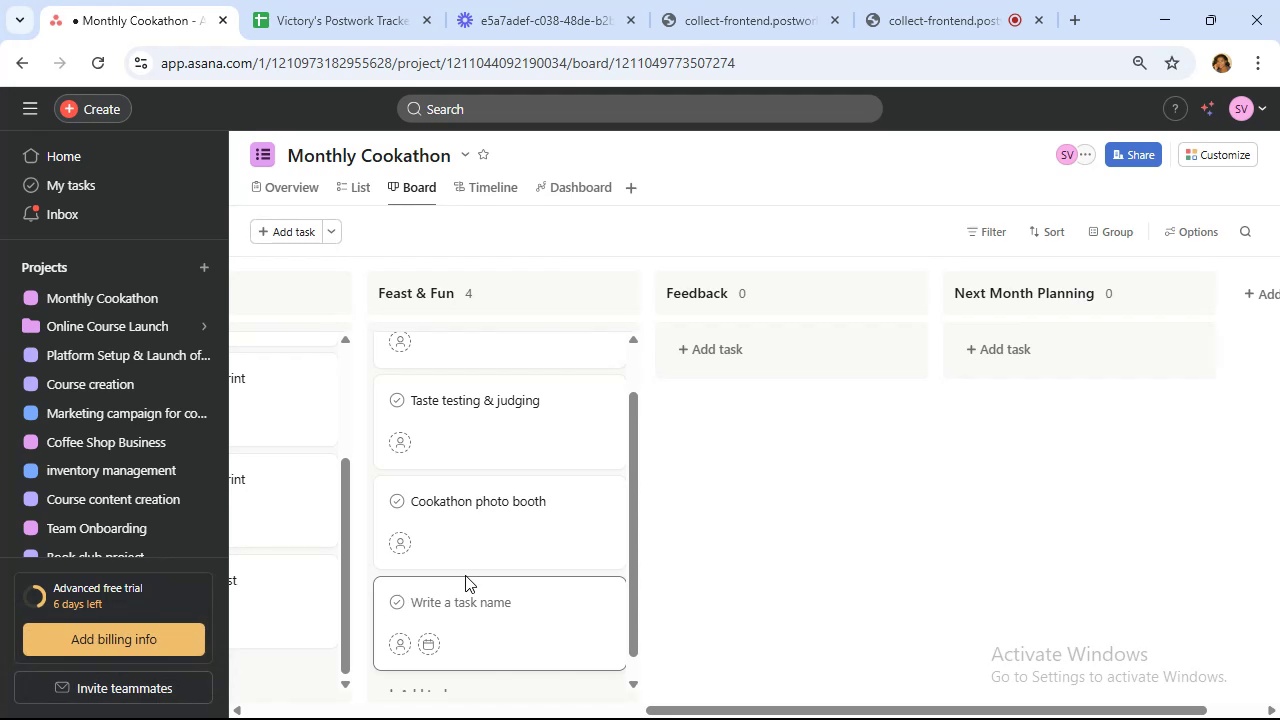 
type(Awrd ceremoony )
key(Backspace)
key(Backspace)
key(Backspace)
key(Backspace)
type(ny & certificates)
 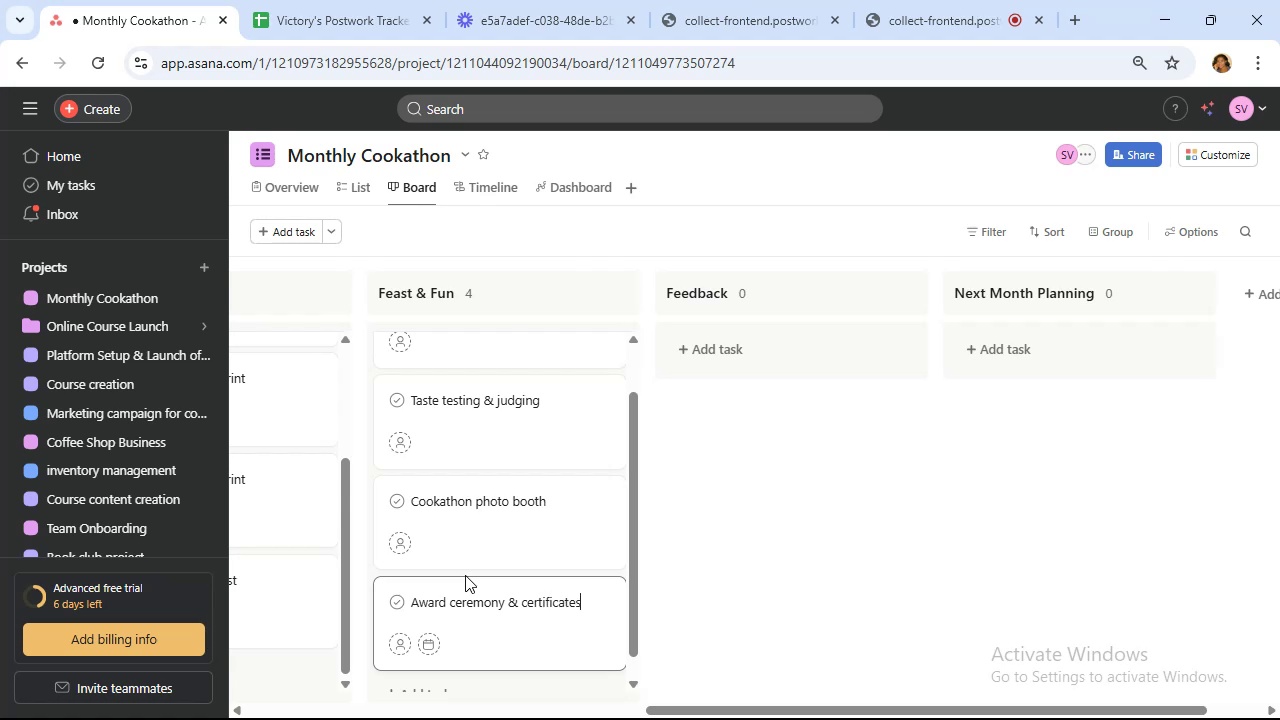 
wait(7.4)
 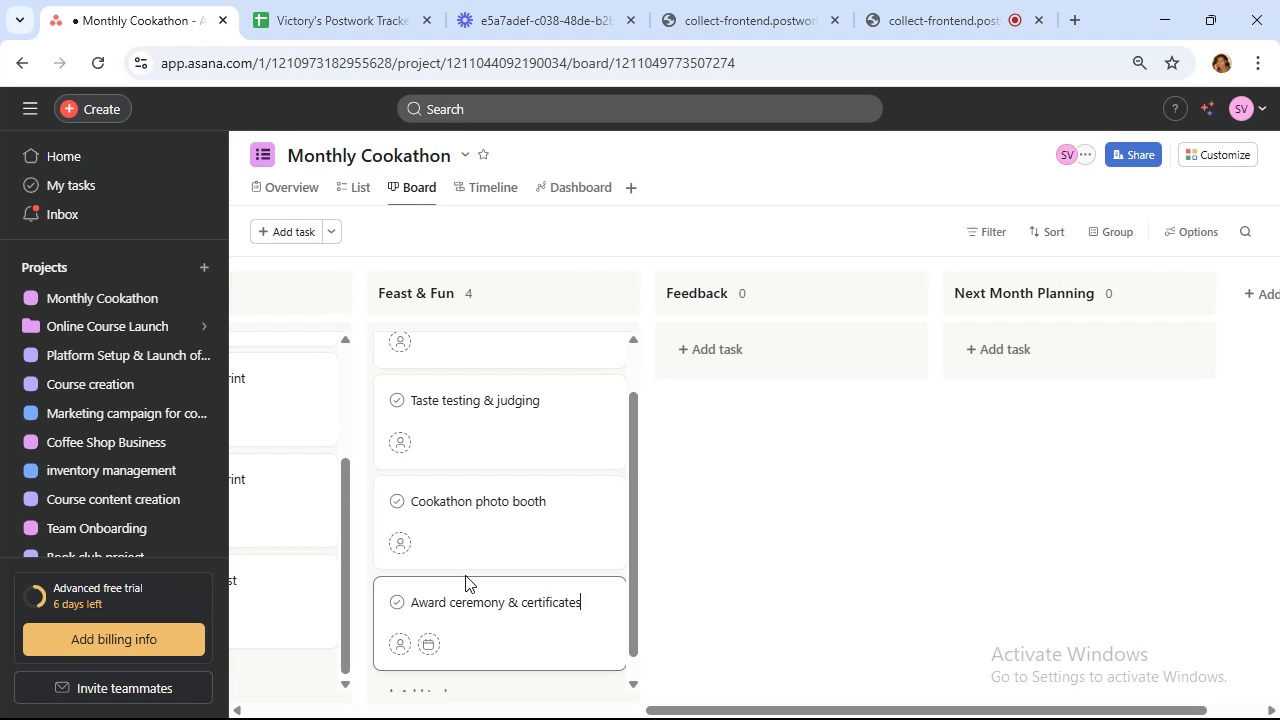 
scroll: coordinate [499, 531], scroll_direction: down, amount: 3.0
 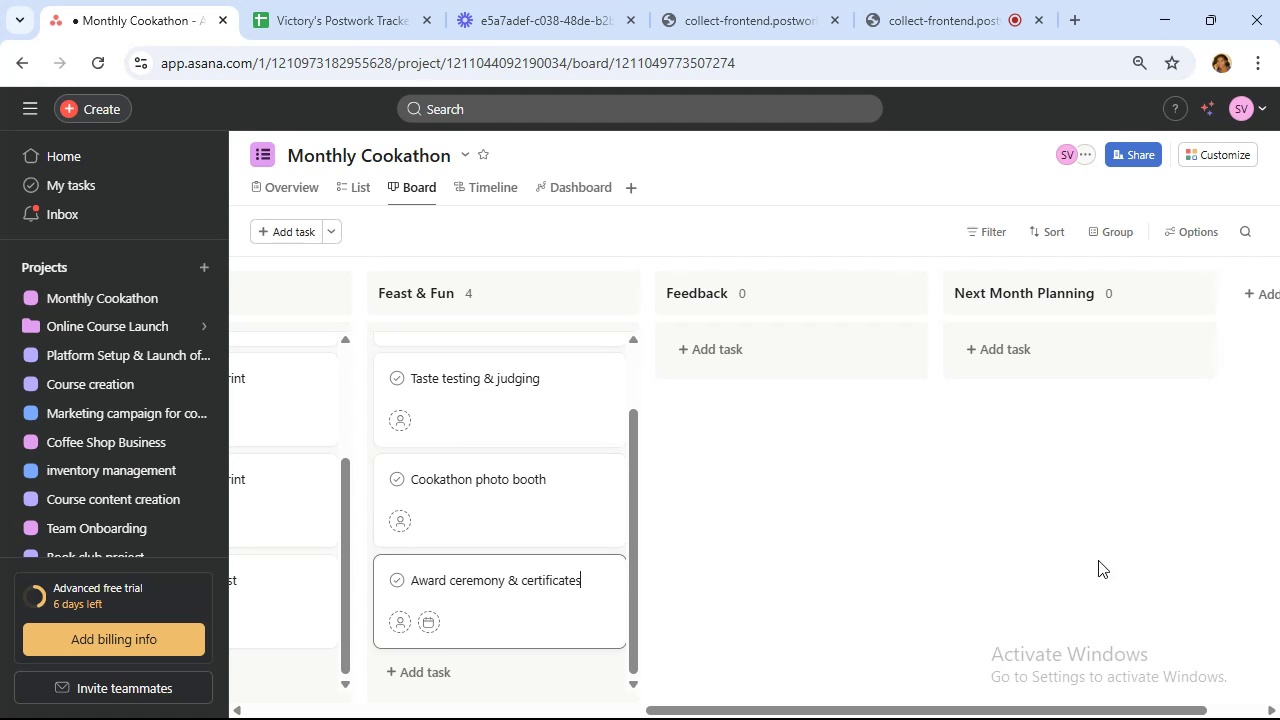 
wait(6.25)
 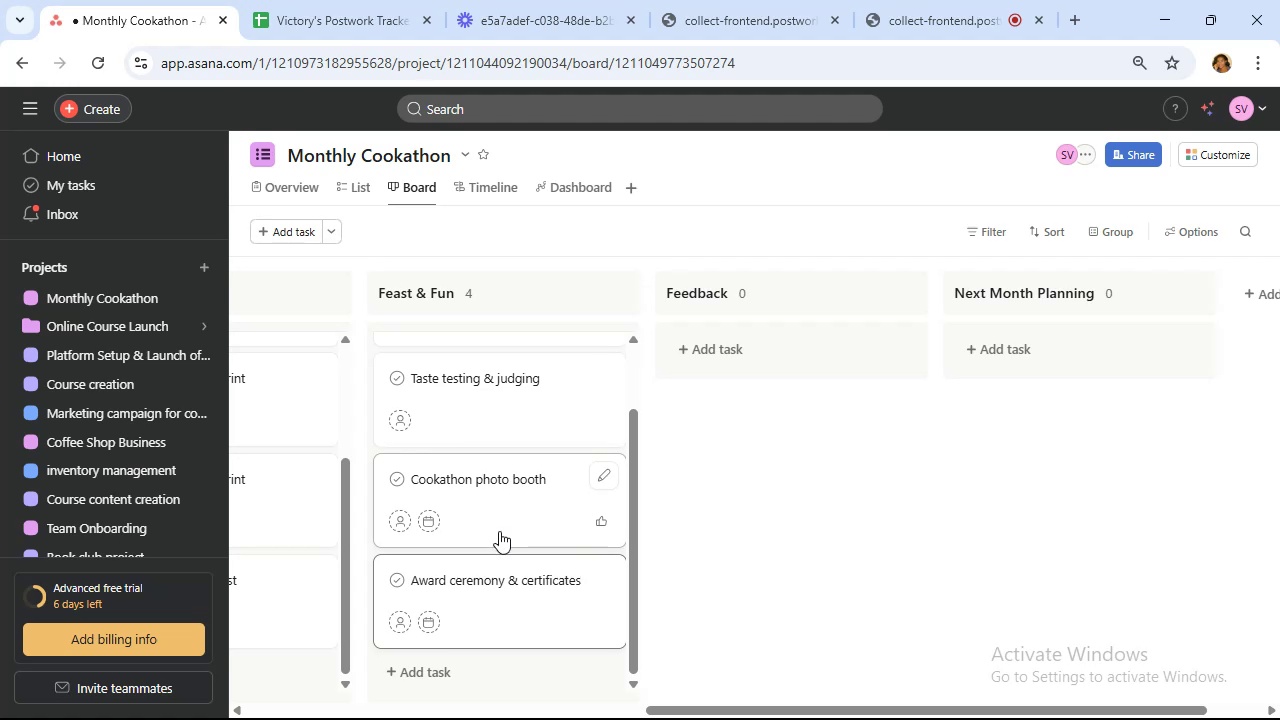 
left_click([1023, 350])
 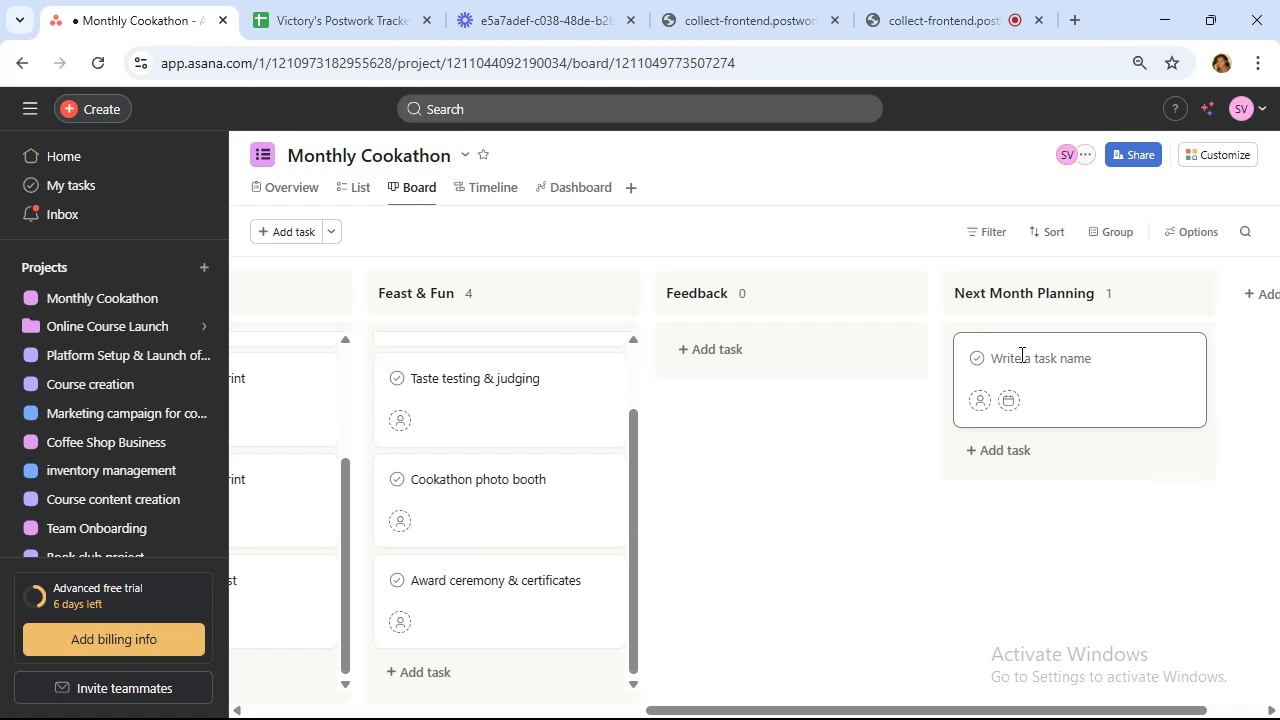 
wait(12.18)
 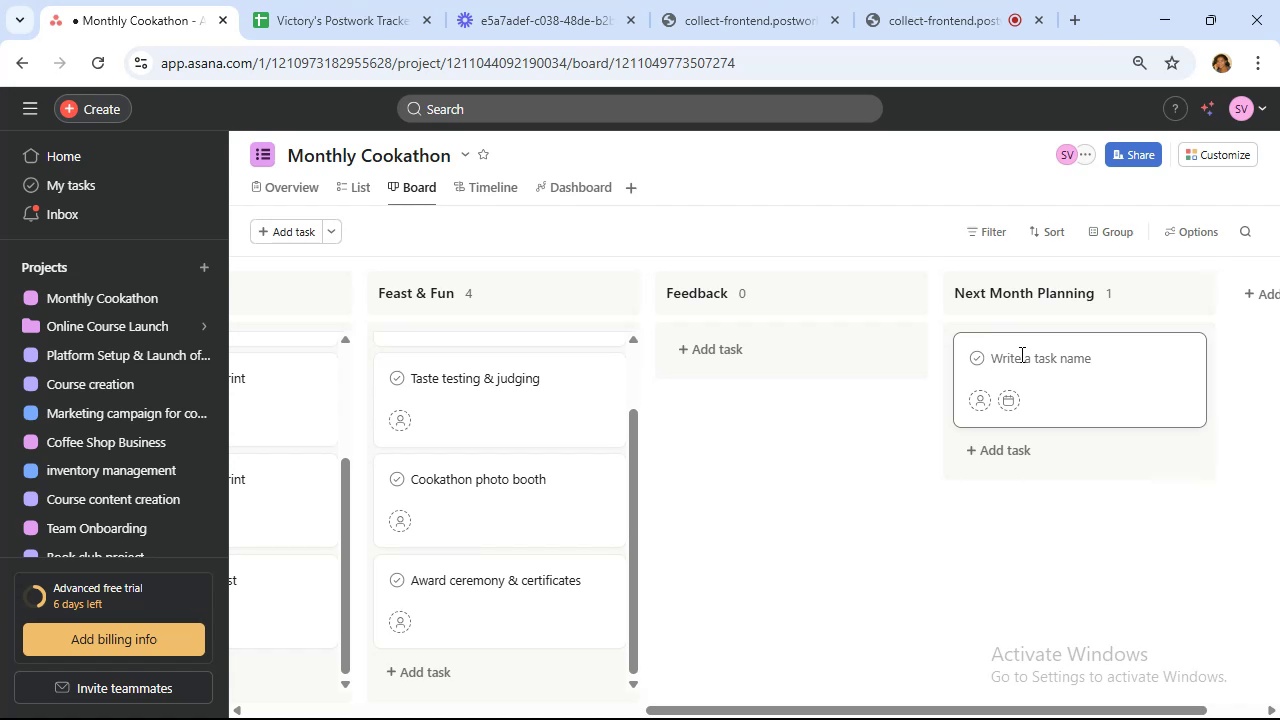 
type(Feedback survey distribution)
 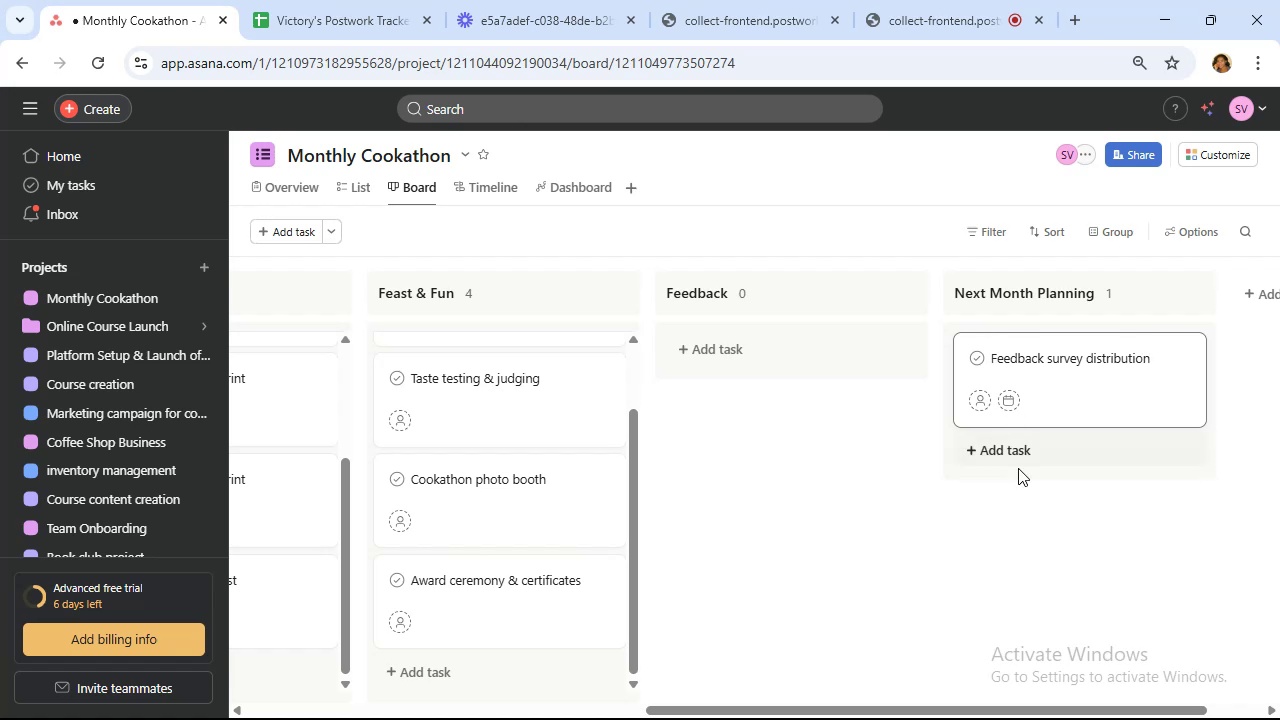 
left_click([1016, 452])
 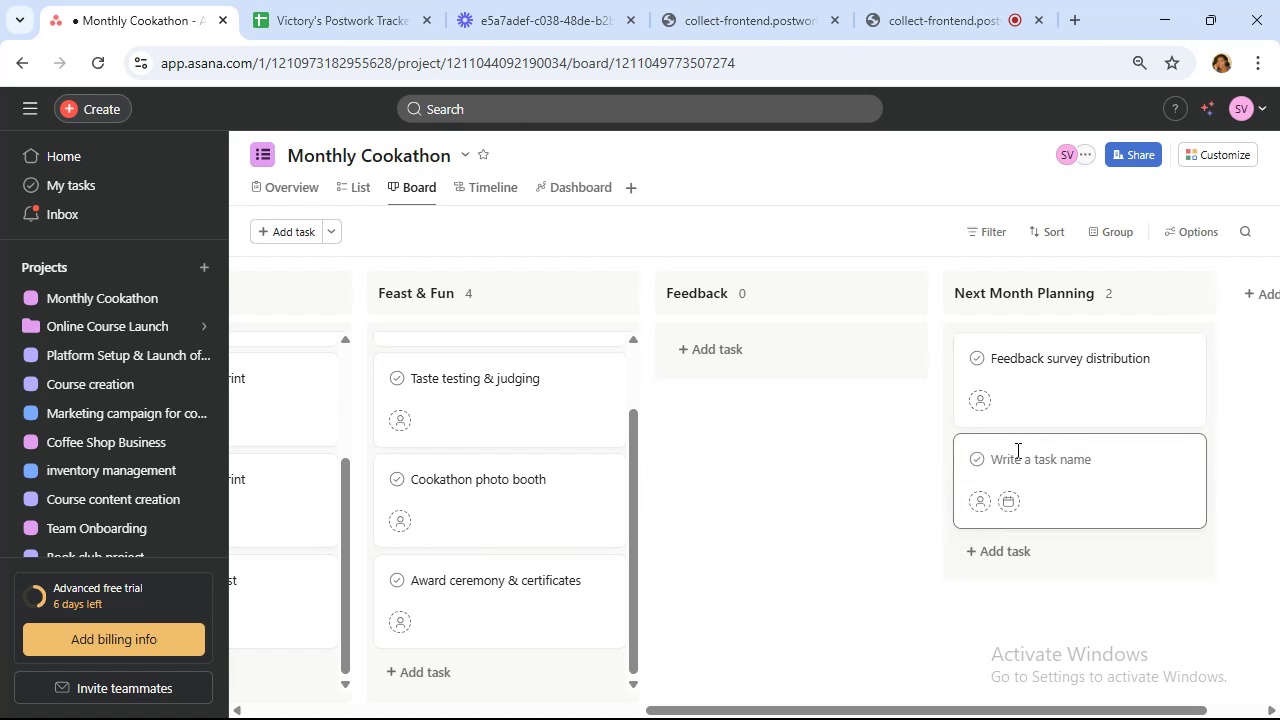 
type(Lessons learned session)
 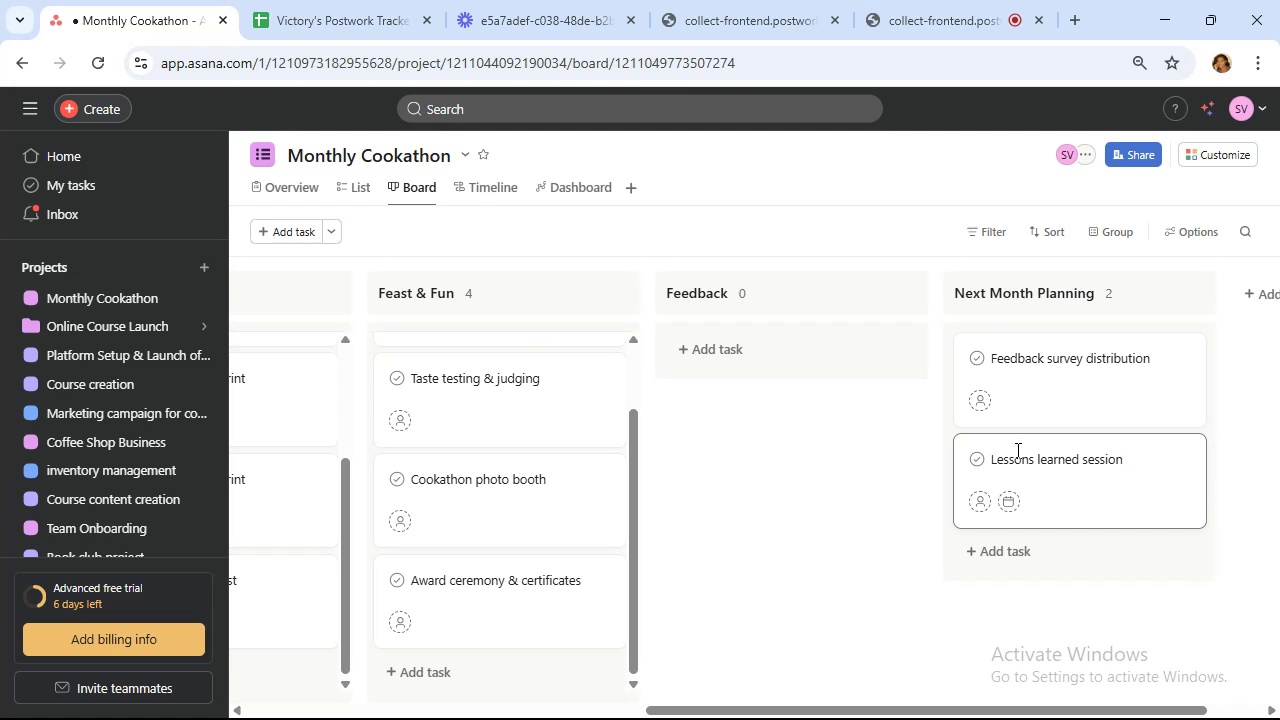 
wait(15.18)
 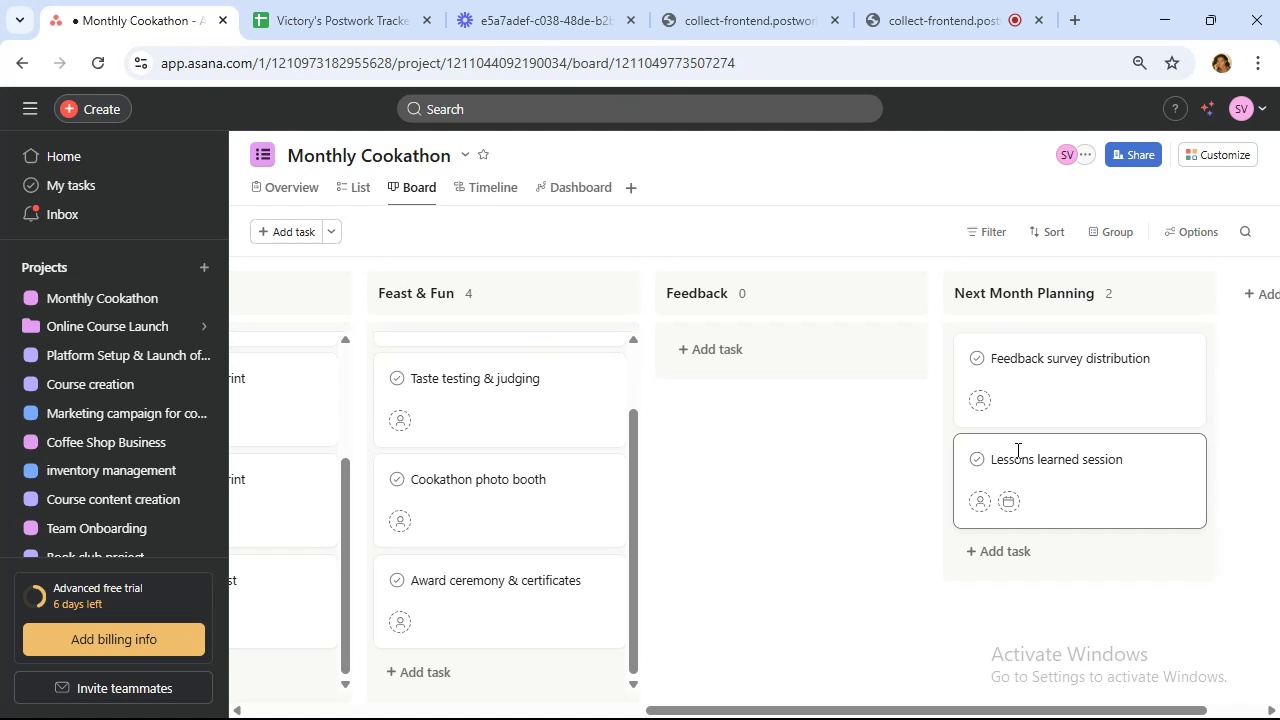 
left_click_drag(start_coordinate=[994, 560], to_coordinate=[999, 559])
 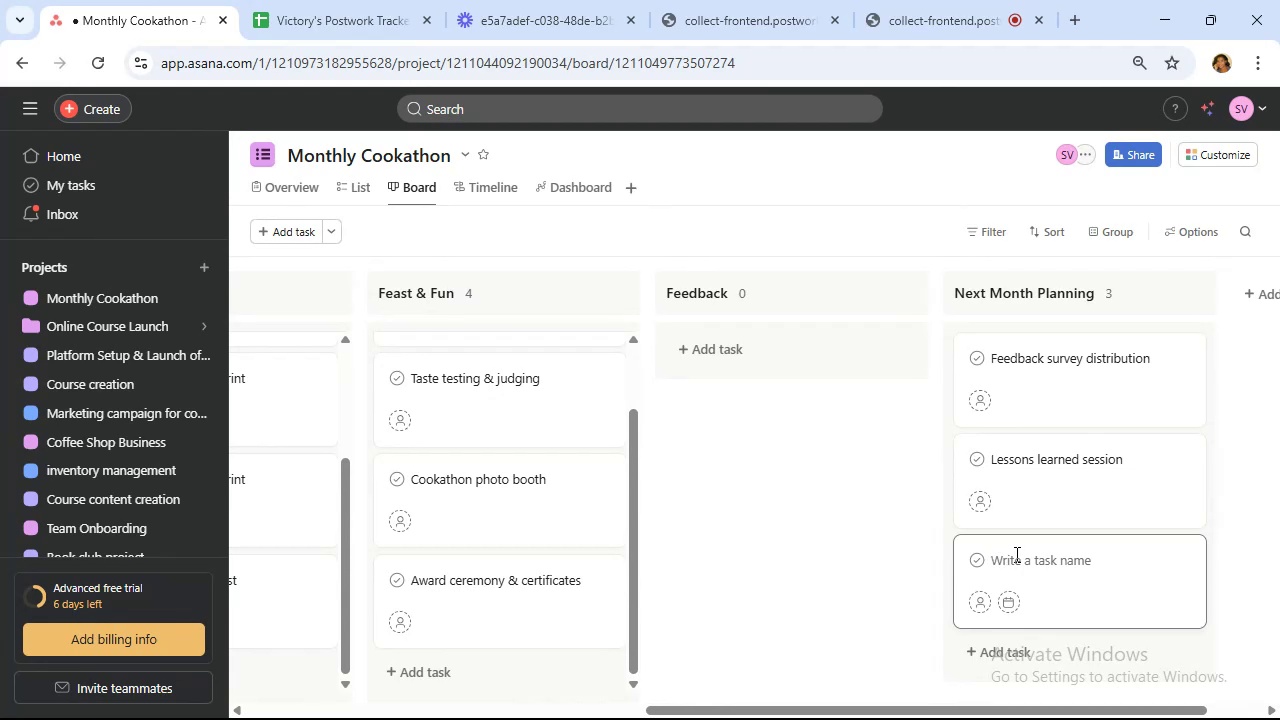 
wait(12.8)
 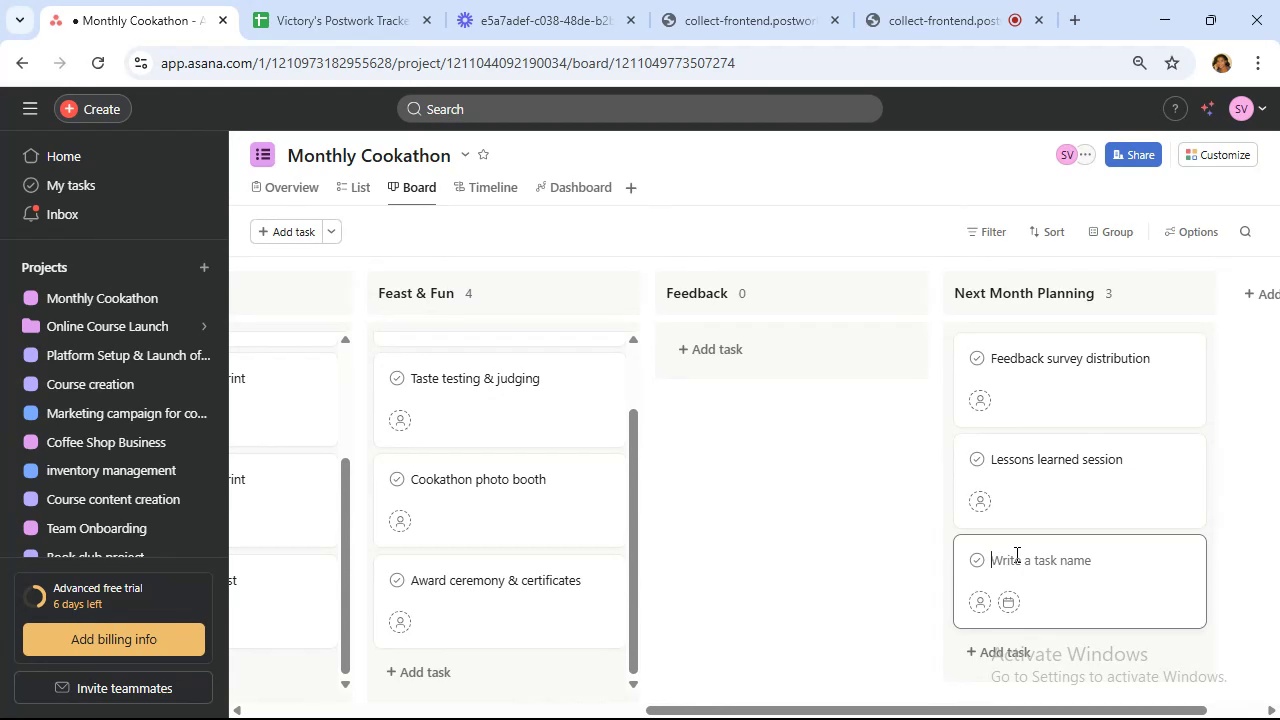 
type(Theme suggestions for next cookathon)
 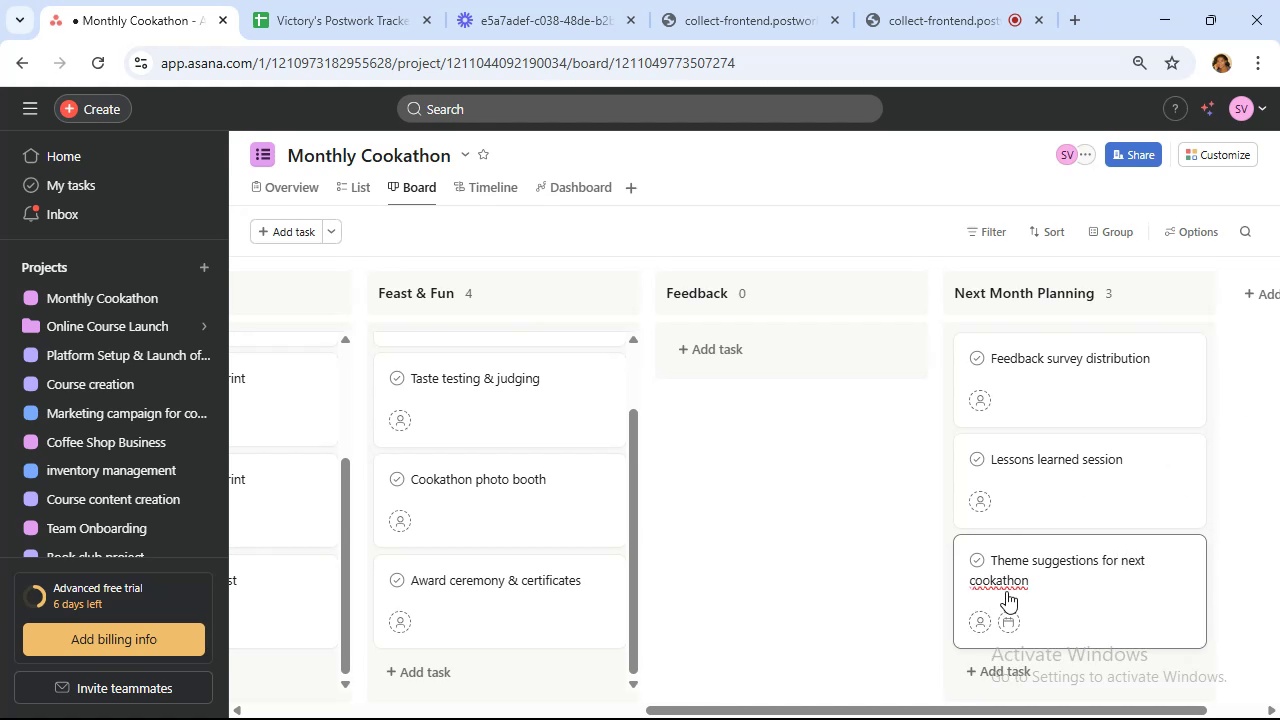 
scroll: coordinate [1053, 565], scroll_direction: down, amount: 2.0
 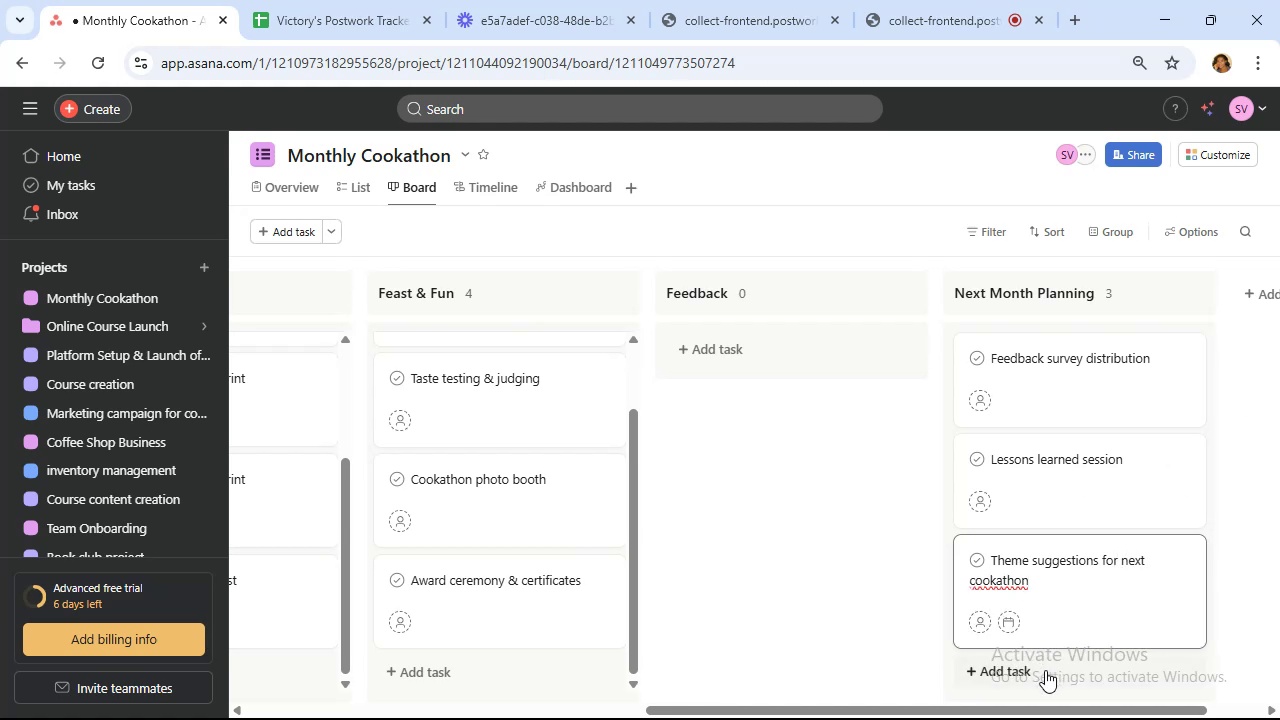 
left_click([1045, 671])
 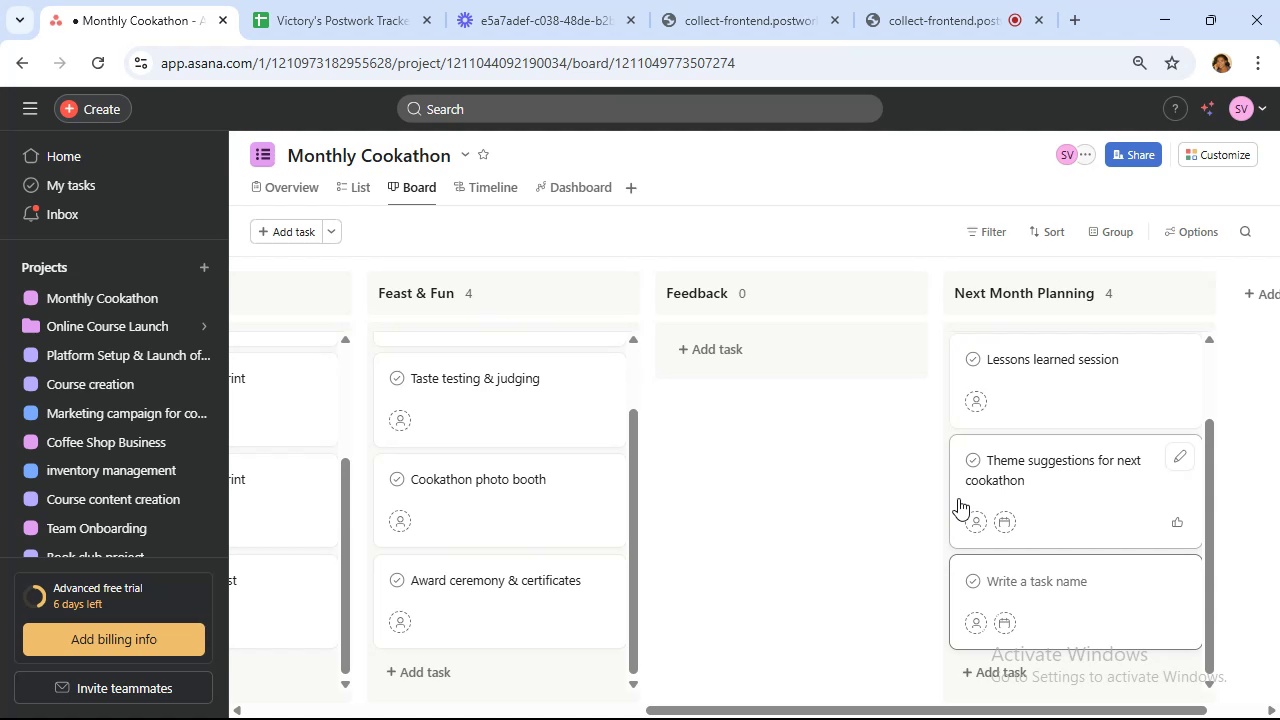 
wait(17.7)
 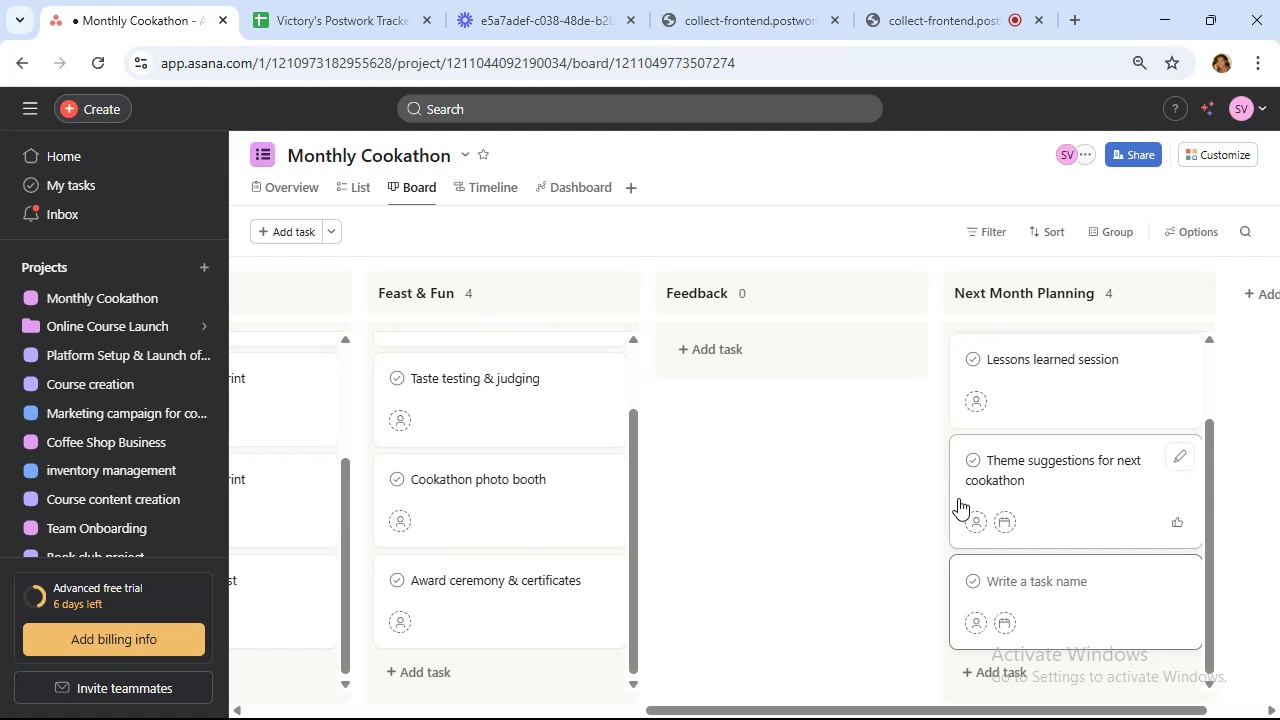 
left_click_drag(start_coordinate=[734, 711], to_coordinate=[221, 707])
 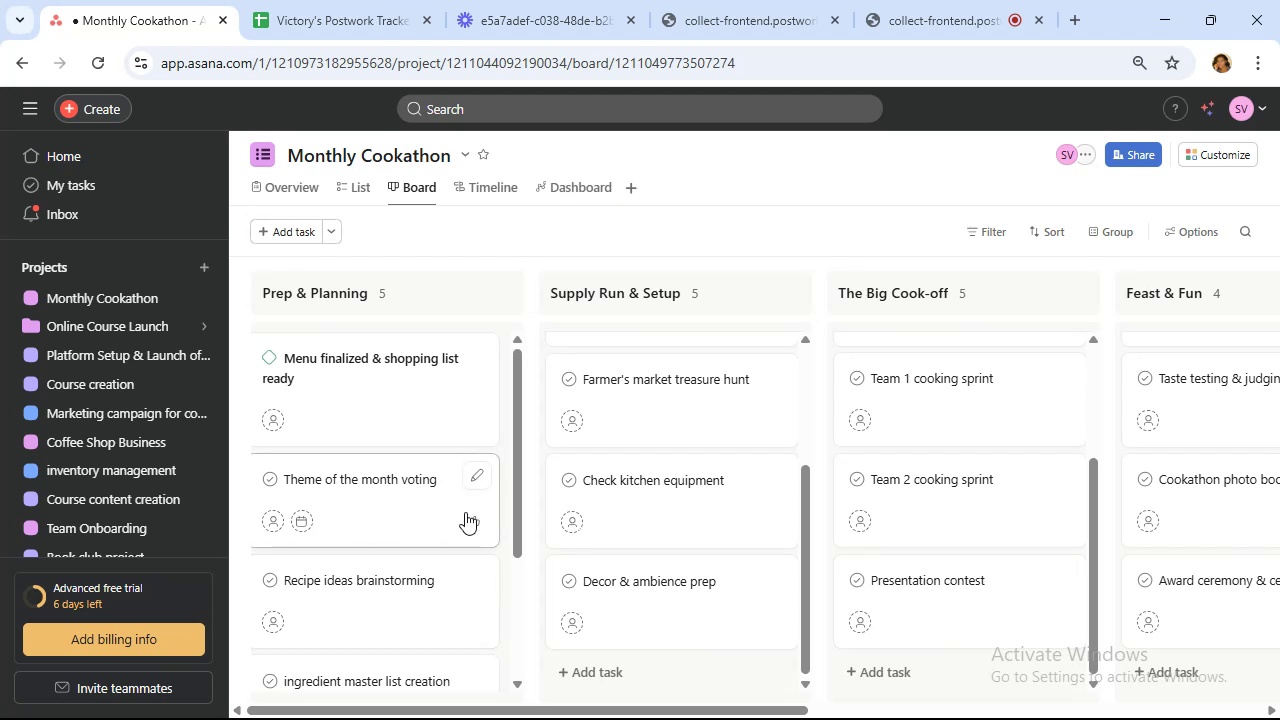 
wait(22.22)
 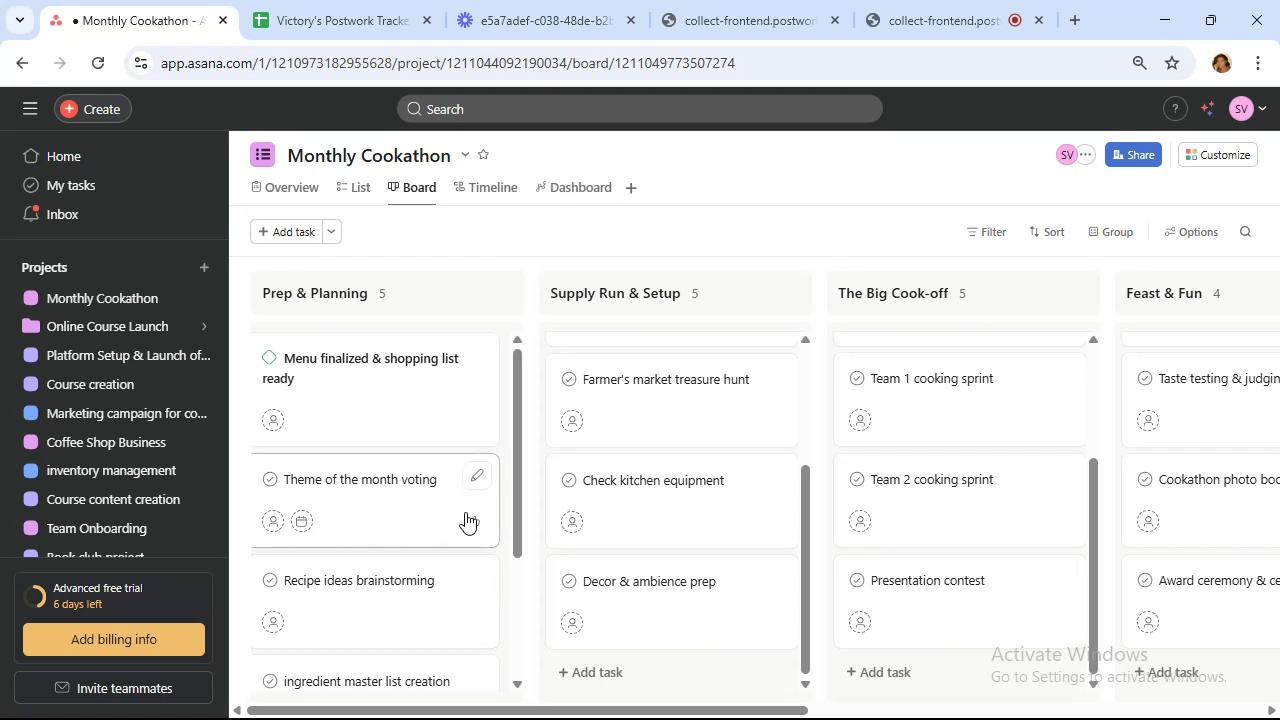 
left_click([1218, 156])
 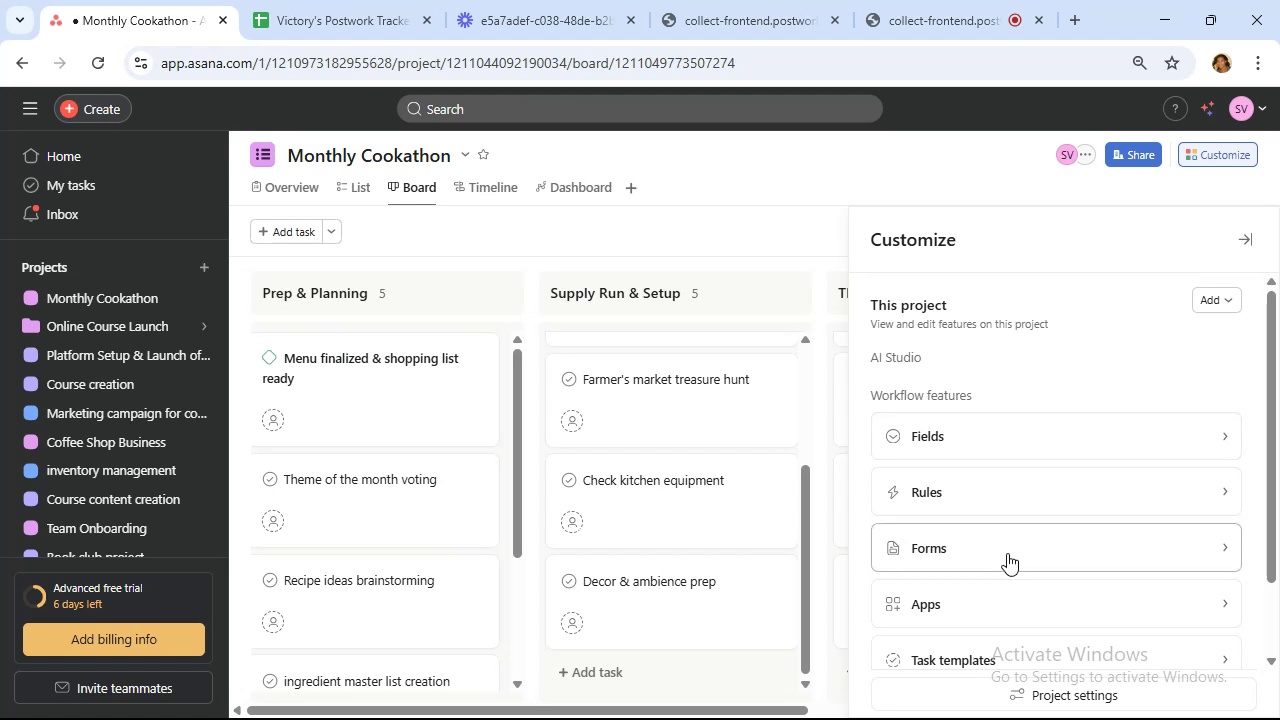 
wait(8.38)
 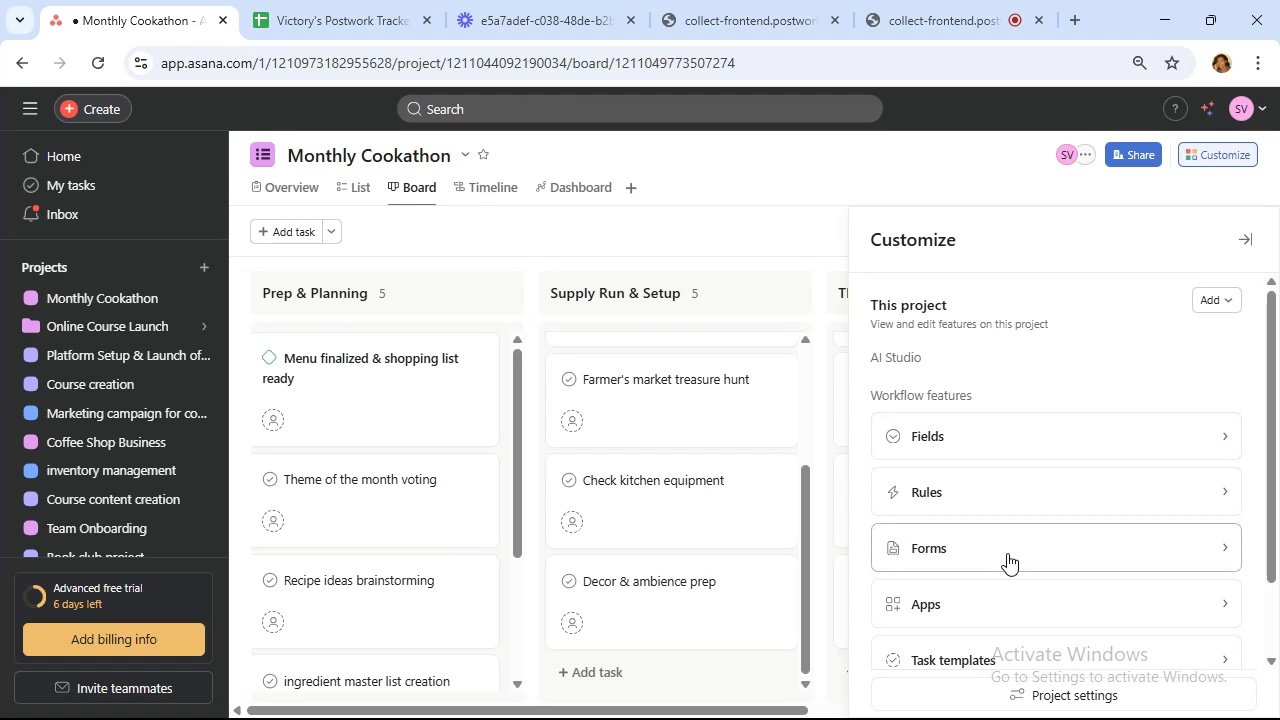 
left_click([1007, 553])
 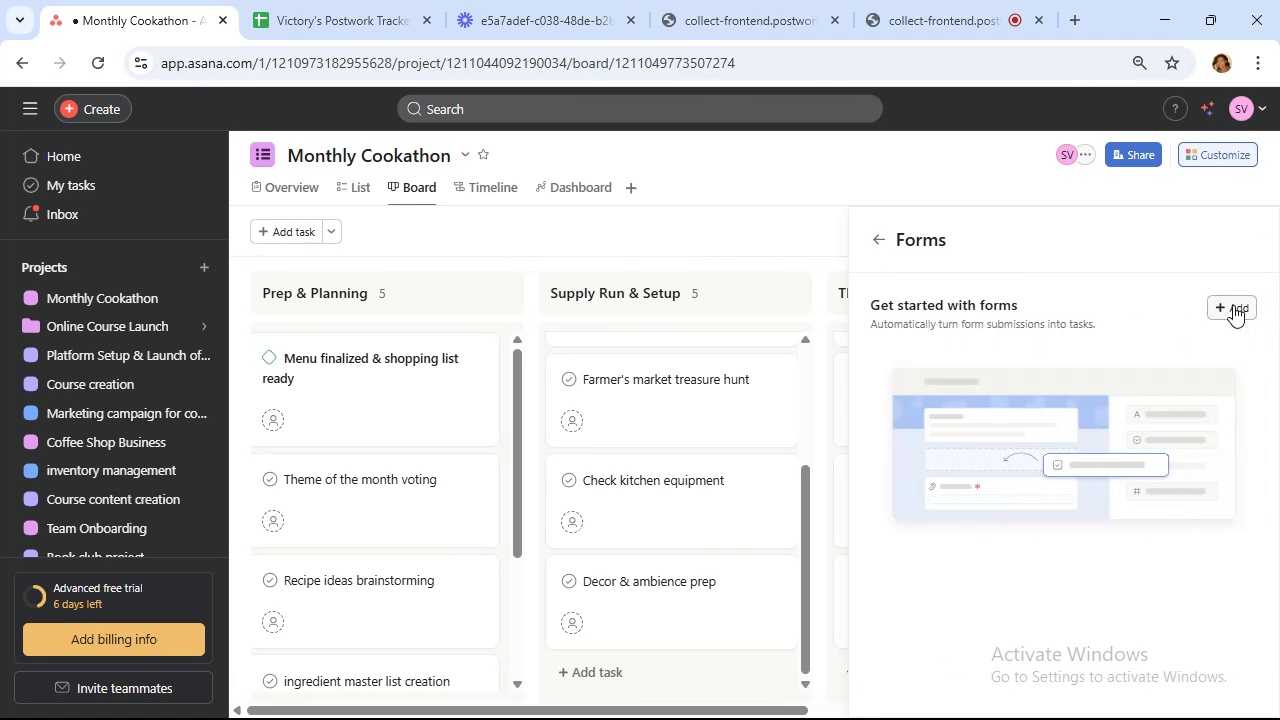 
left_click([1229, 305])
 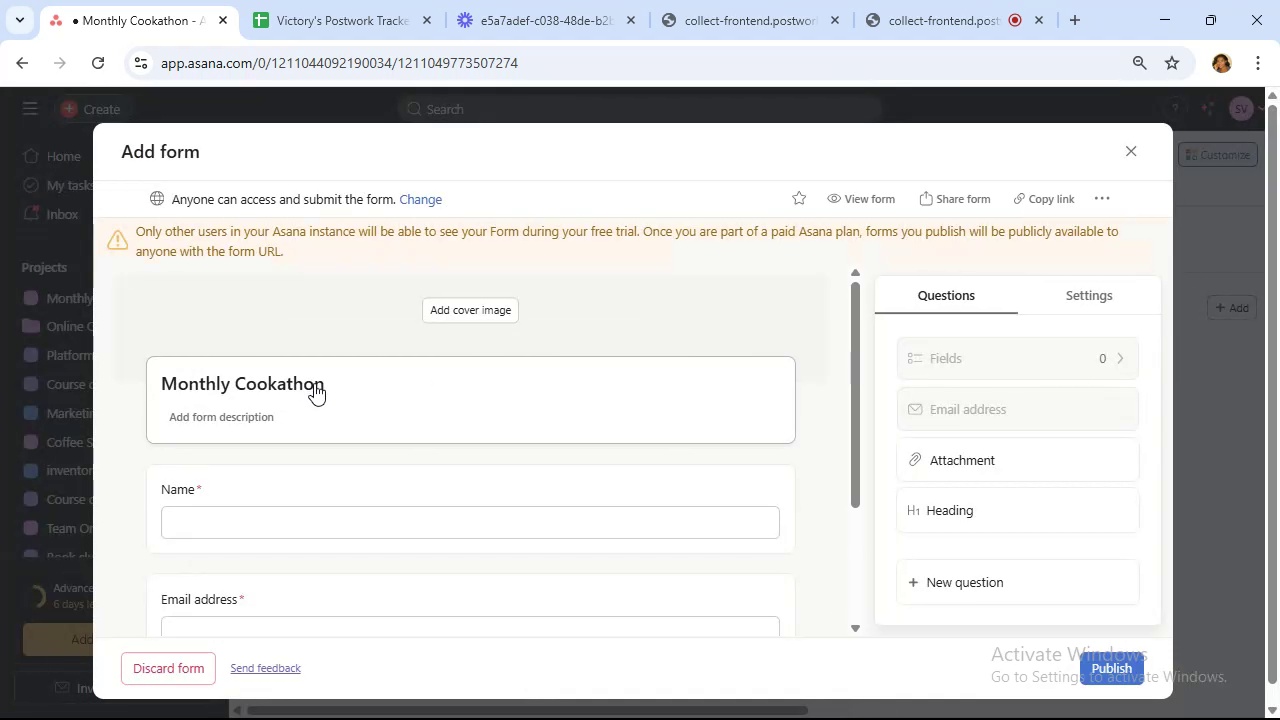 
left_click_drag(start_coordinate=[314, 384], to_coordinate=[308, 386])
 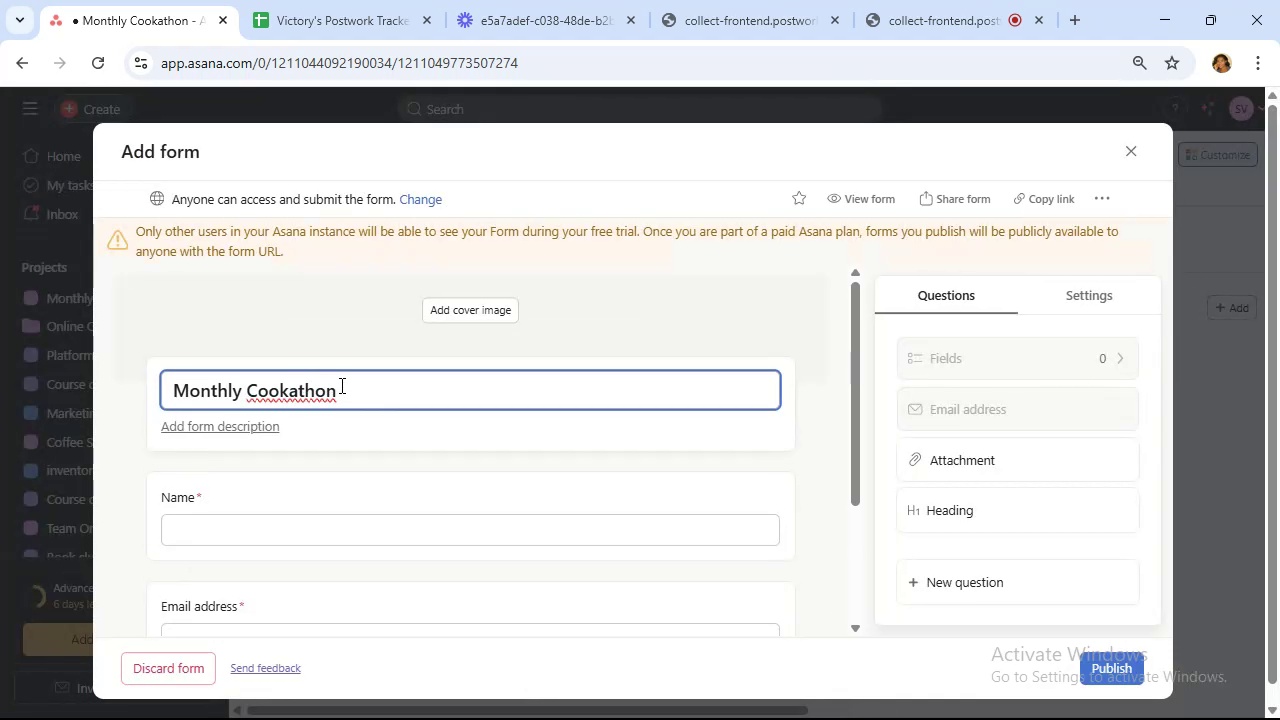 
left_click_drag(start_coordinate=[339, 389], to_coordinate=[80, 369])
 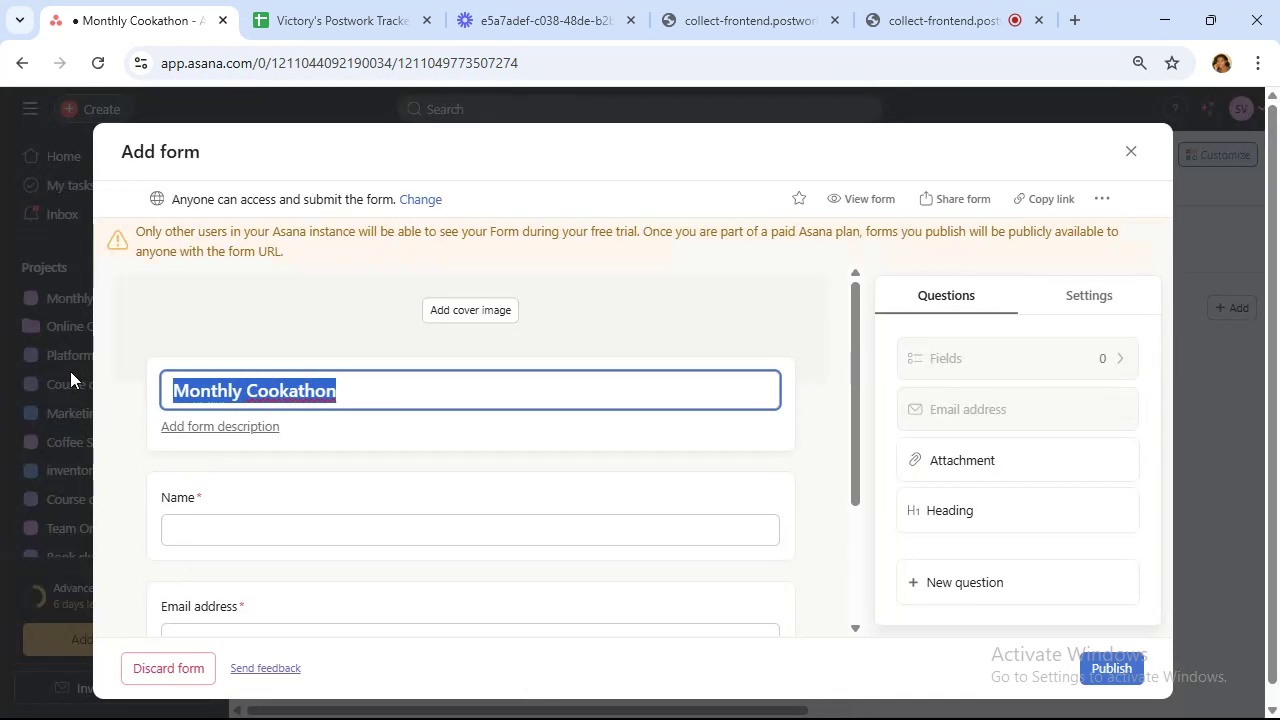 
type(Theme Voting Form)
 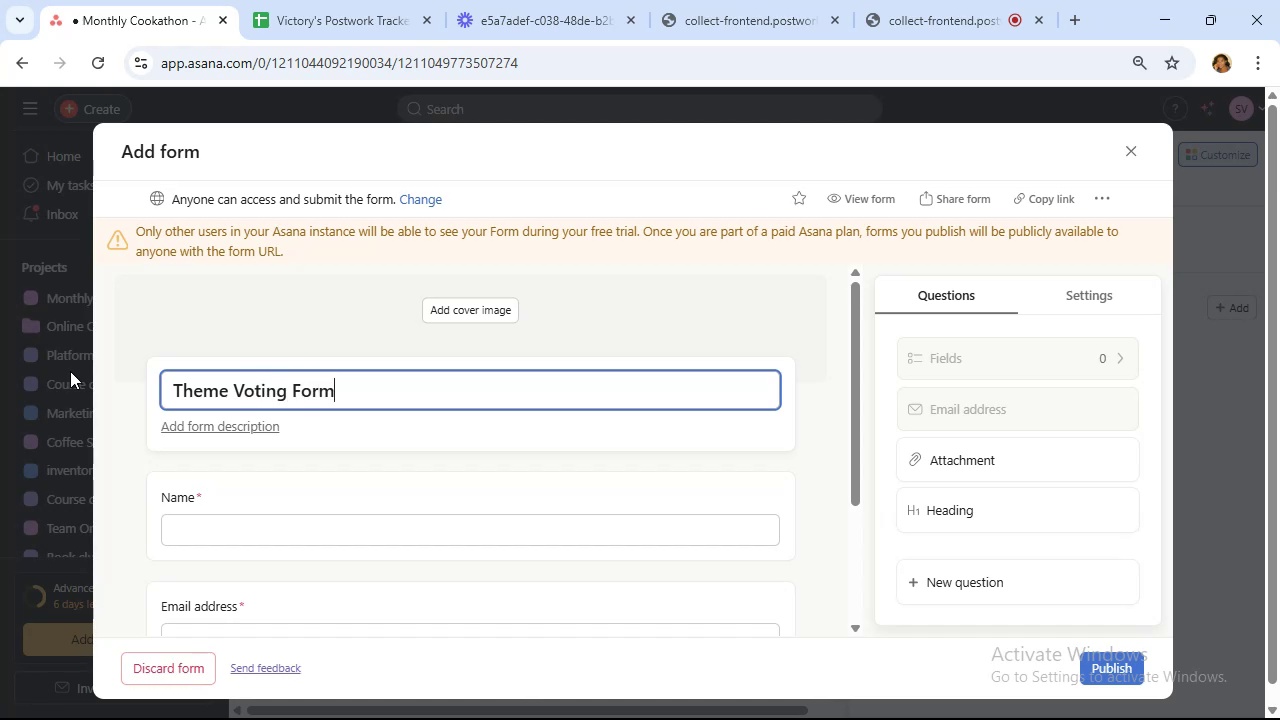 
wait(5.94)
 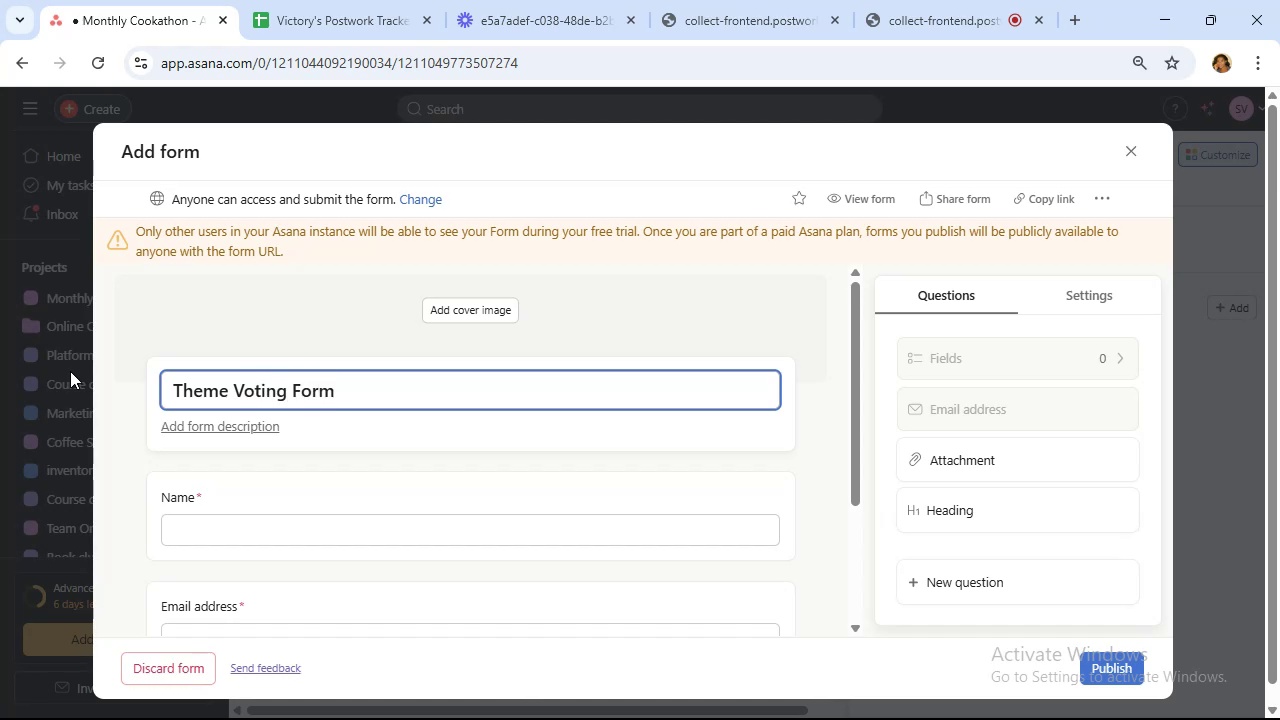 
scroll: coordinate [519, 444], scroll_direction: down, amount: 4.0
 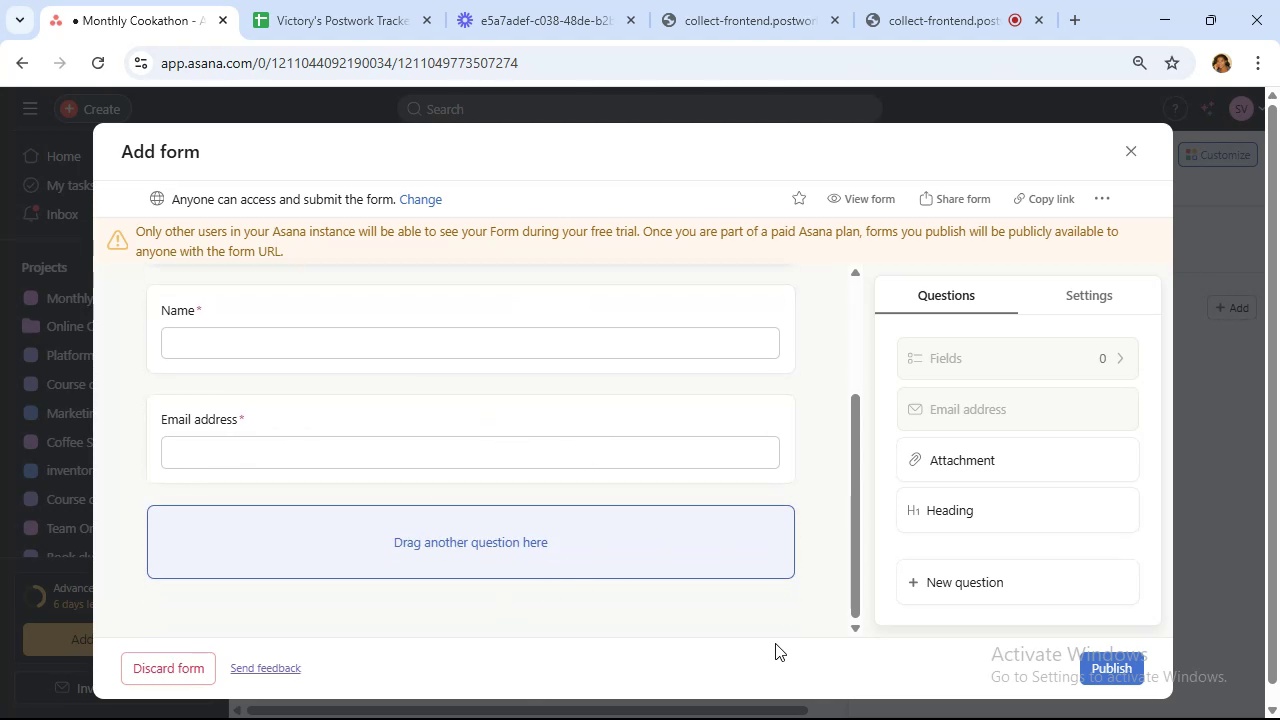 
left_click_drag(start_coordinate=[924, 575], to_coordinate=[572, 510])
 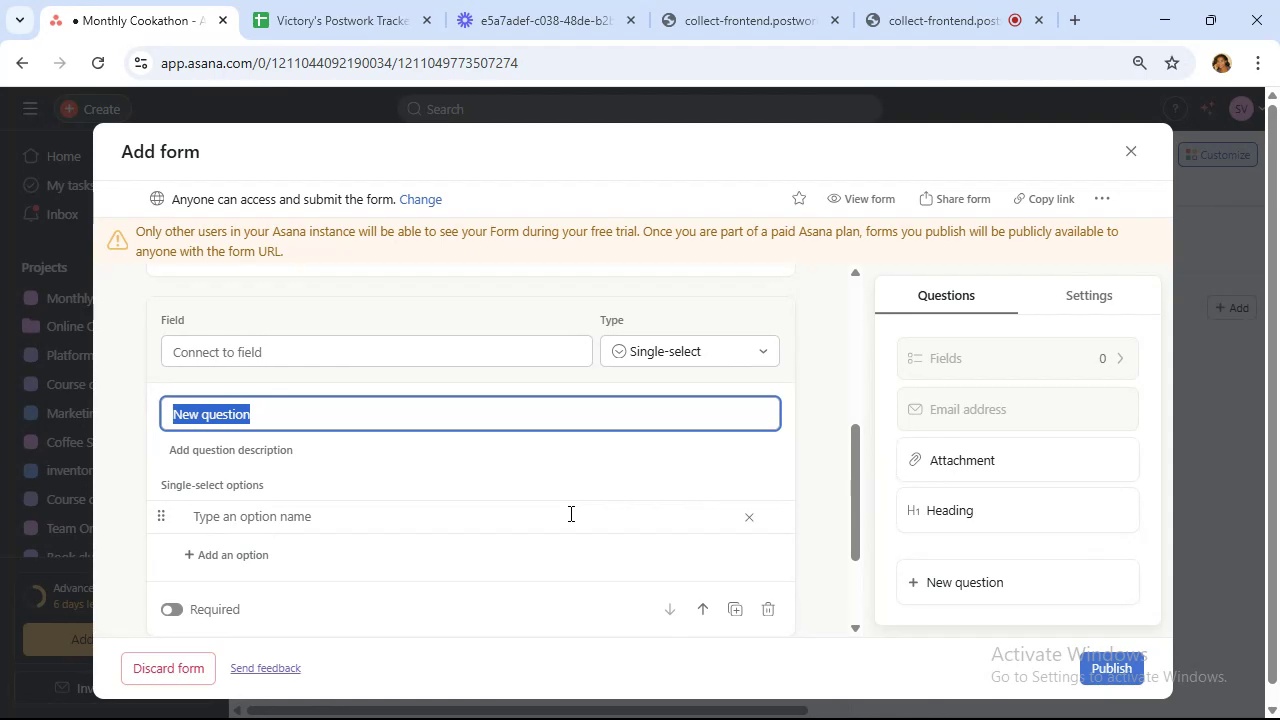 
wait(26.8)
 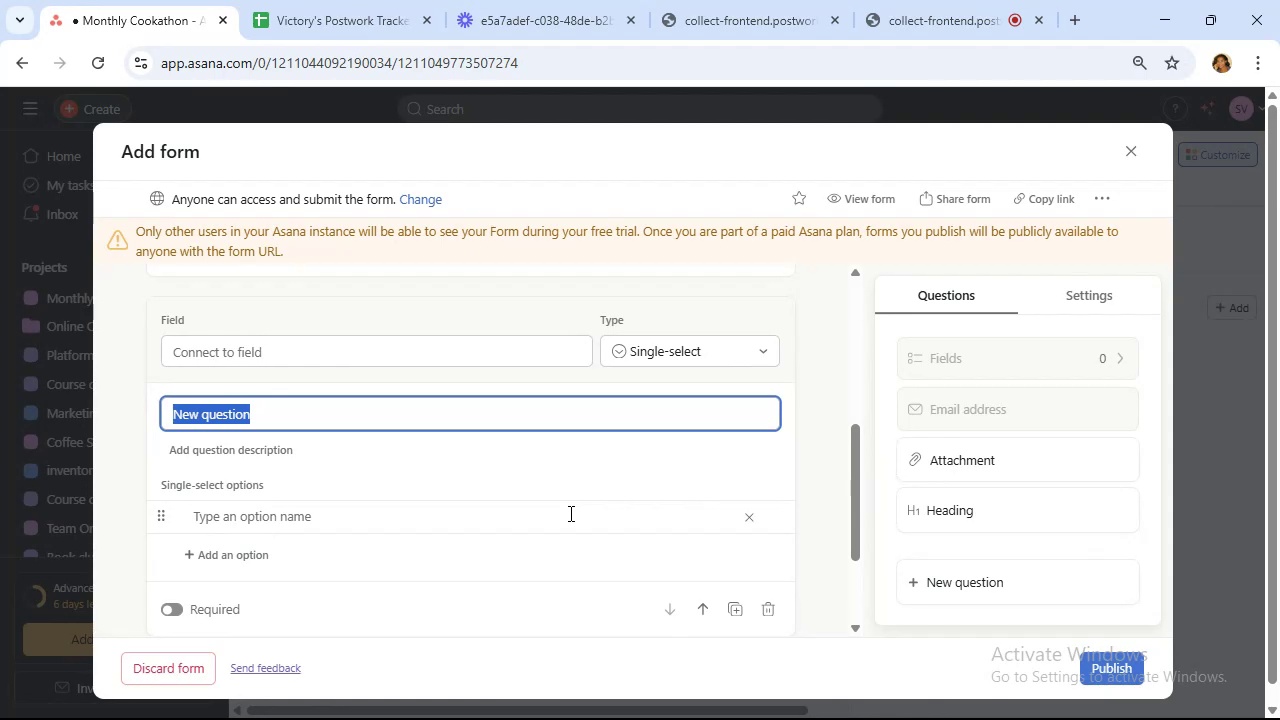 
key(Backspace)
 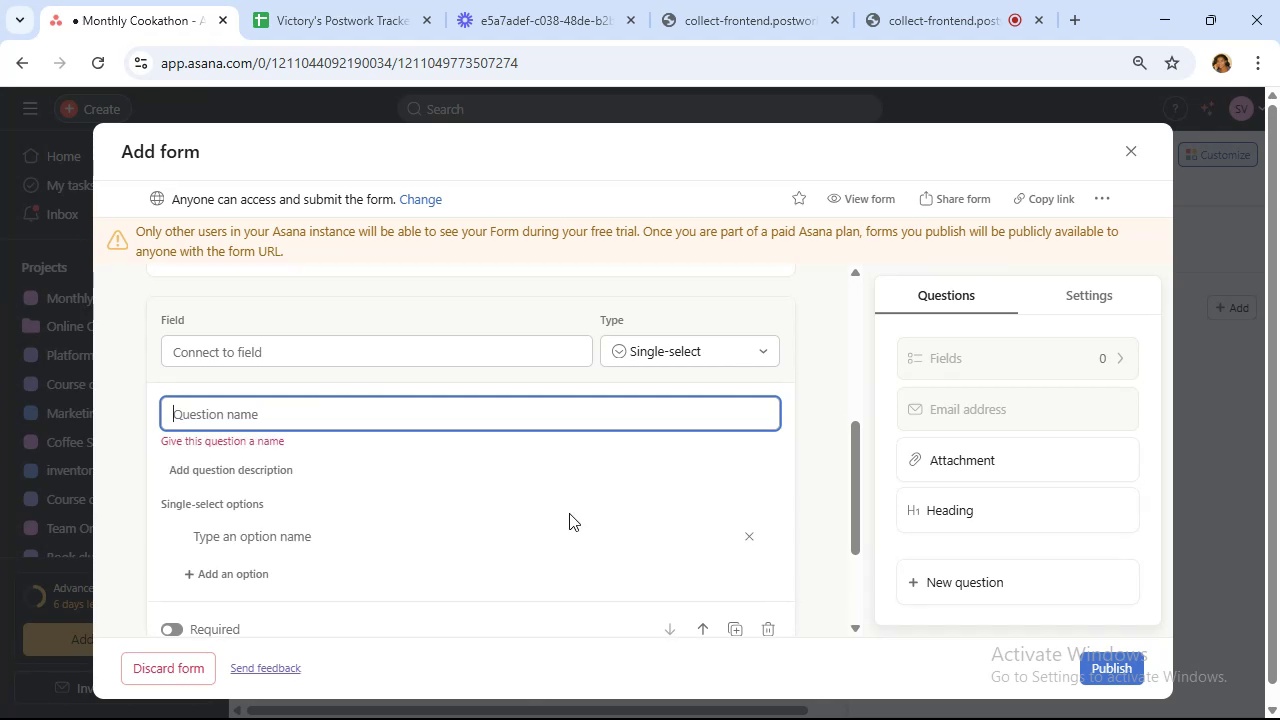 
type(Theme Choice)
 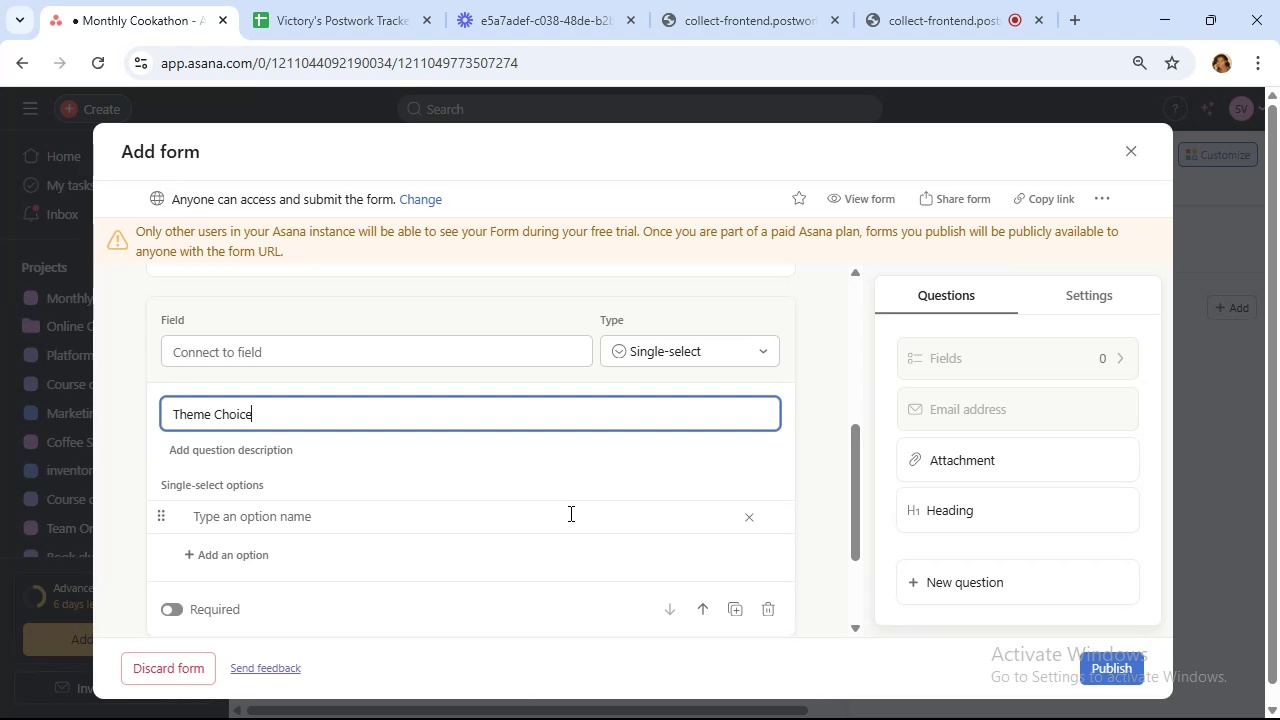 
wait(8.43)
 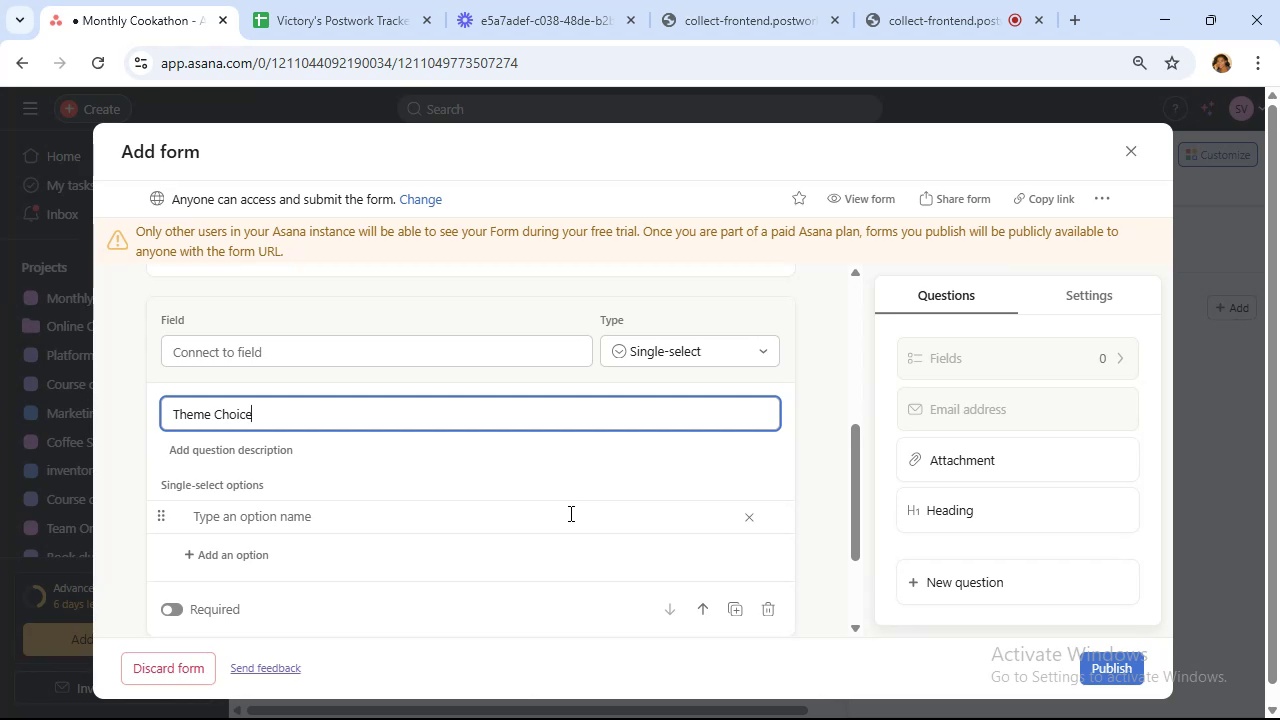 
left_click([724, 352])
 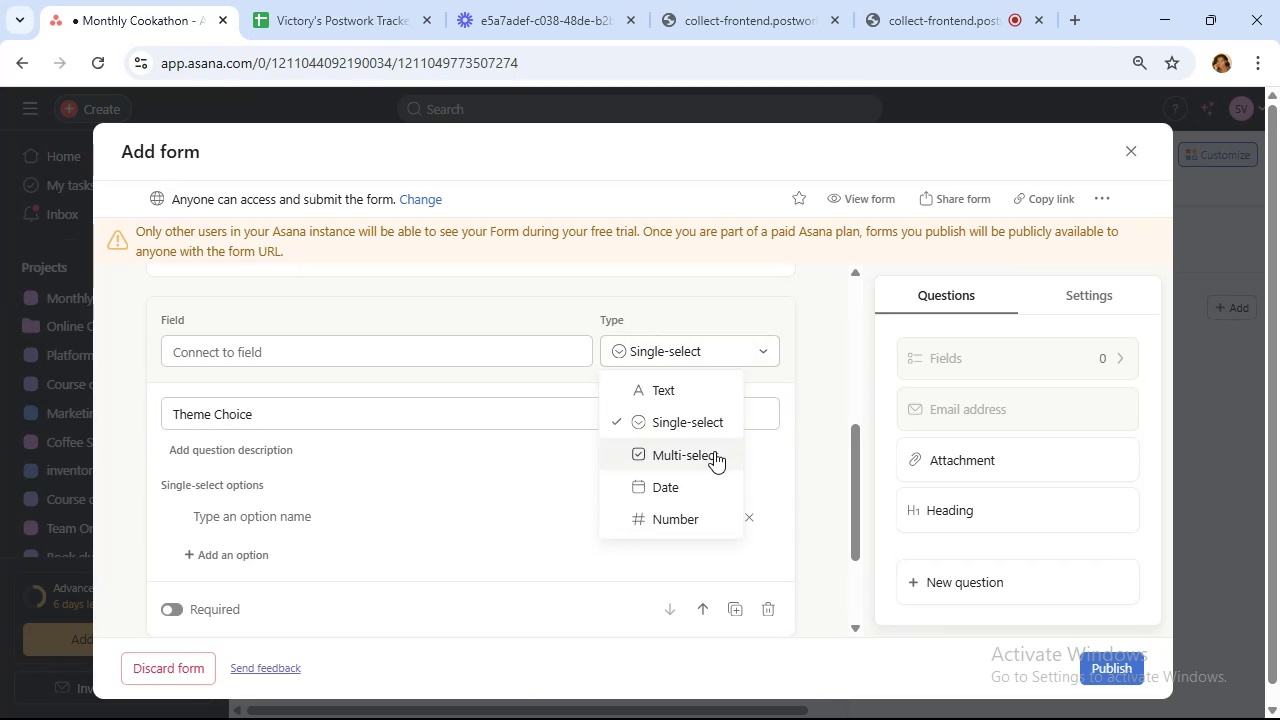 
left_click([714, 453])
 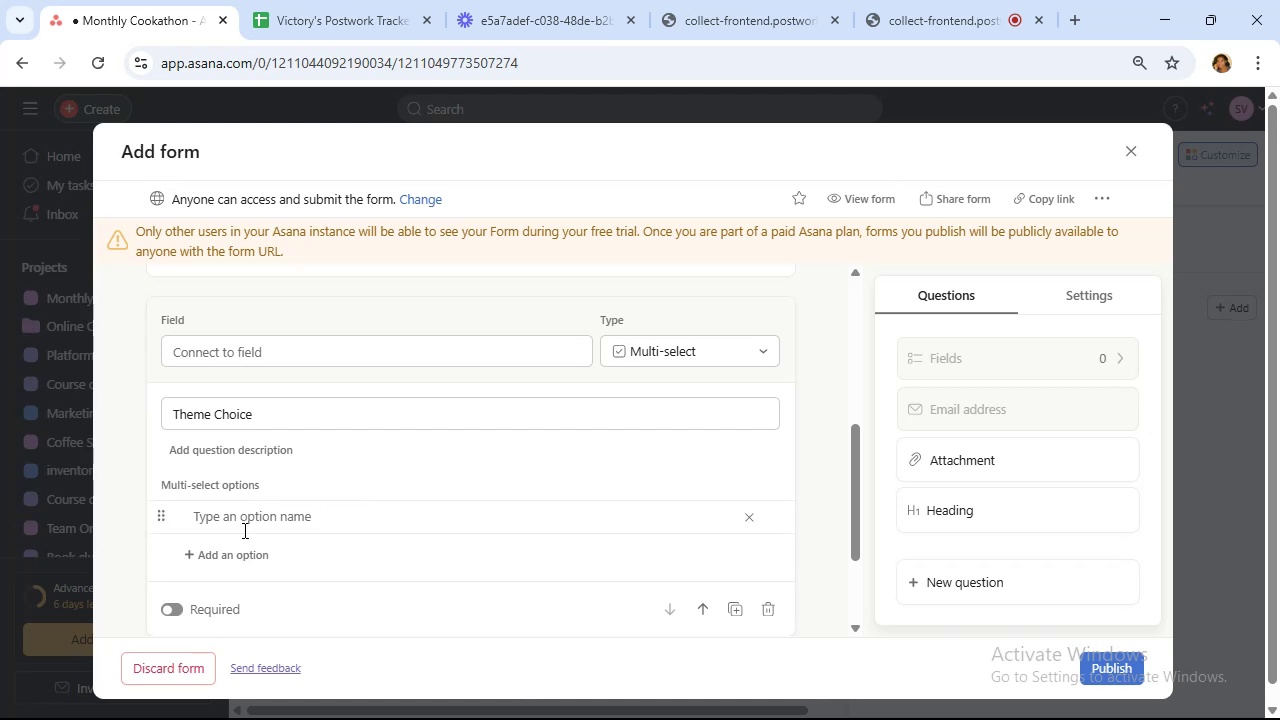 
left_click([248, 518])
 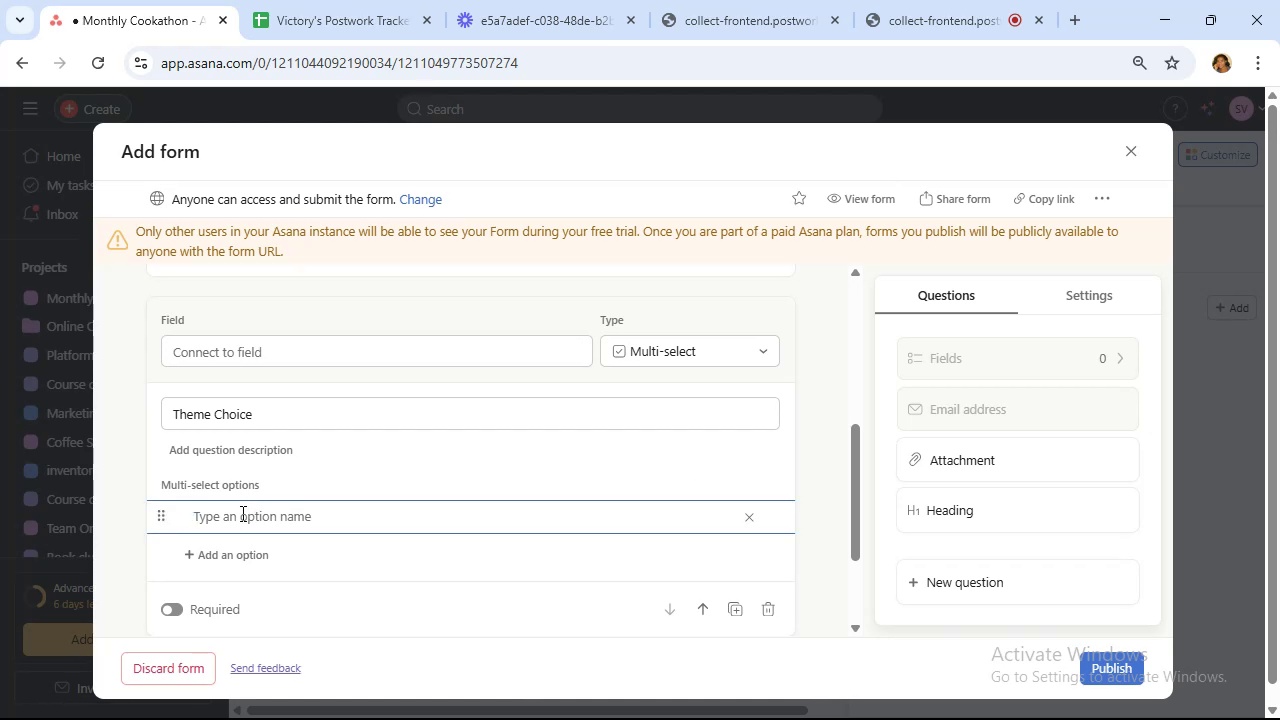 
type(Salad cmbo)
 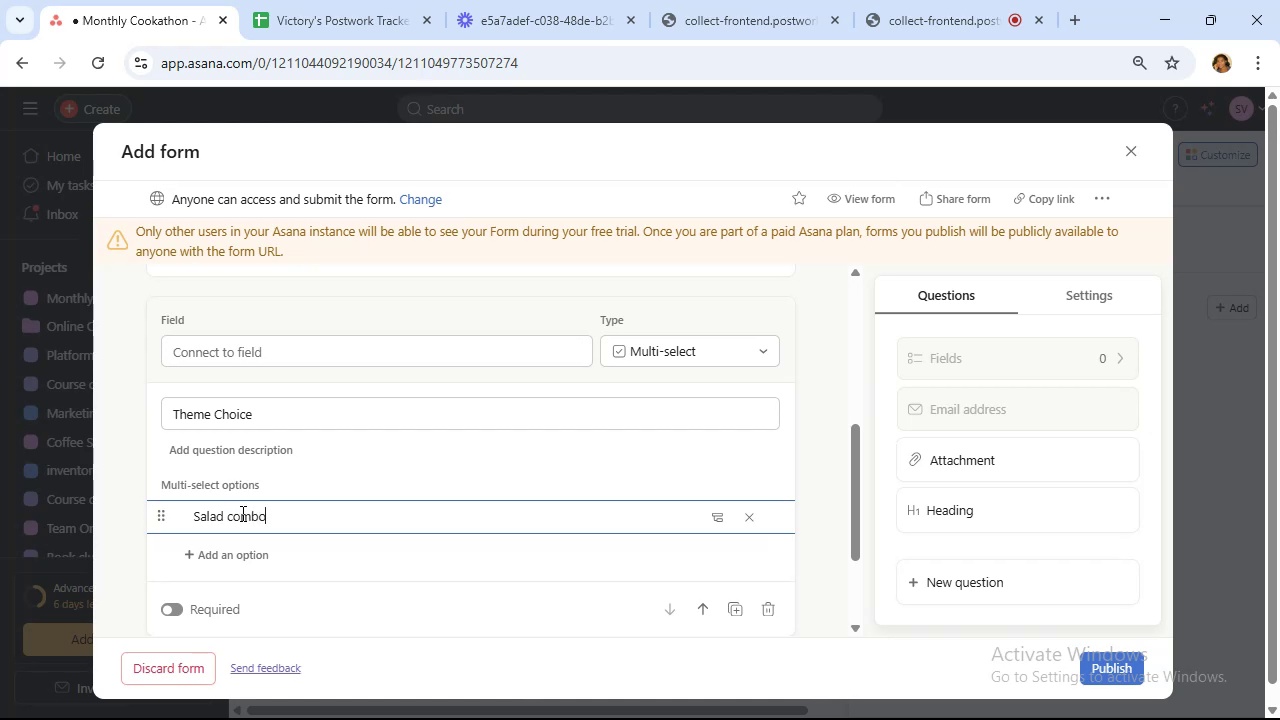 
type(Seafood style)
 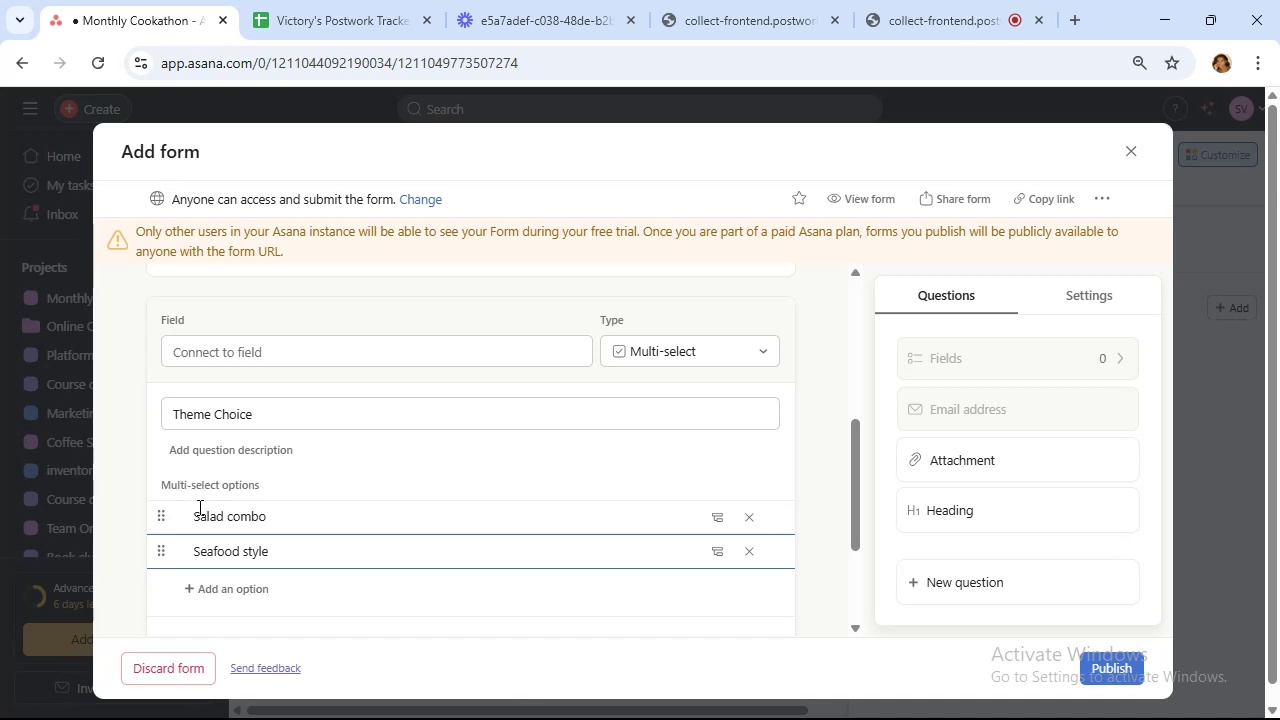 
scroll: coordinate [207, 519], scroll_direction: down, amount: 2.0
 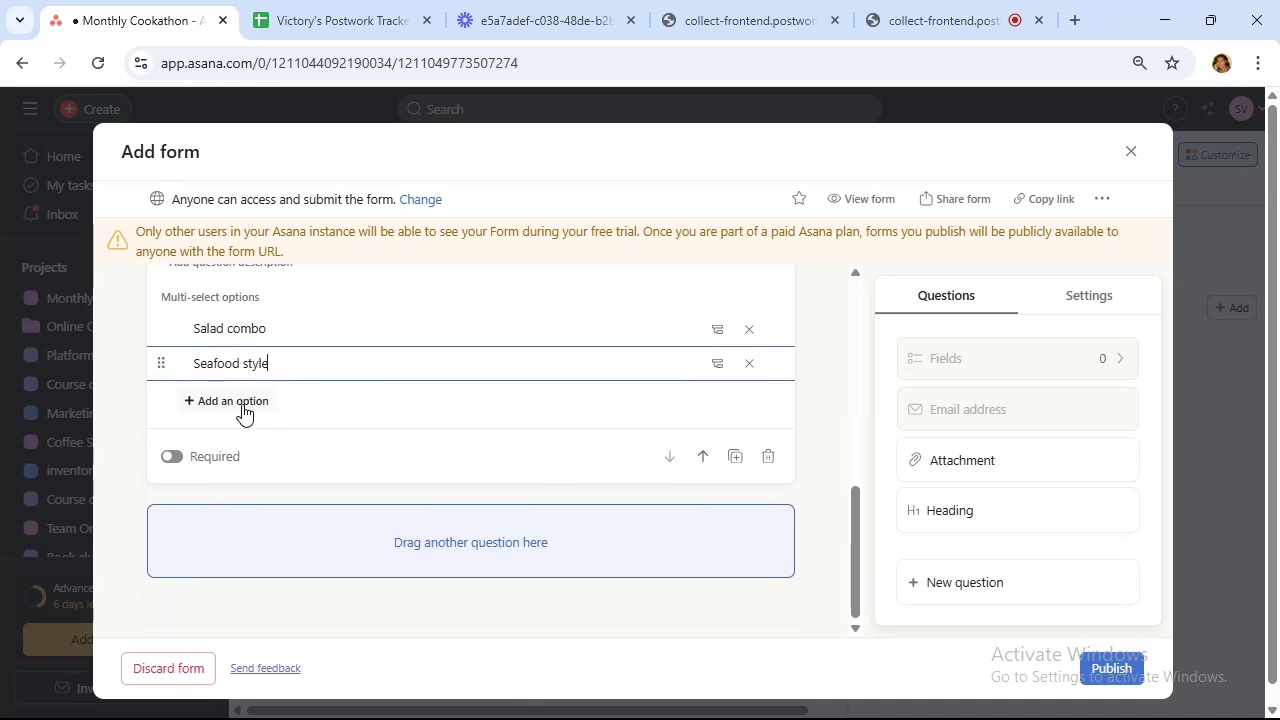 
left_click([242, 402])
 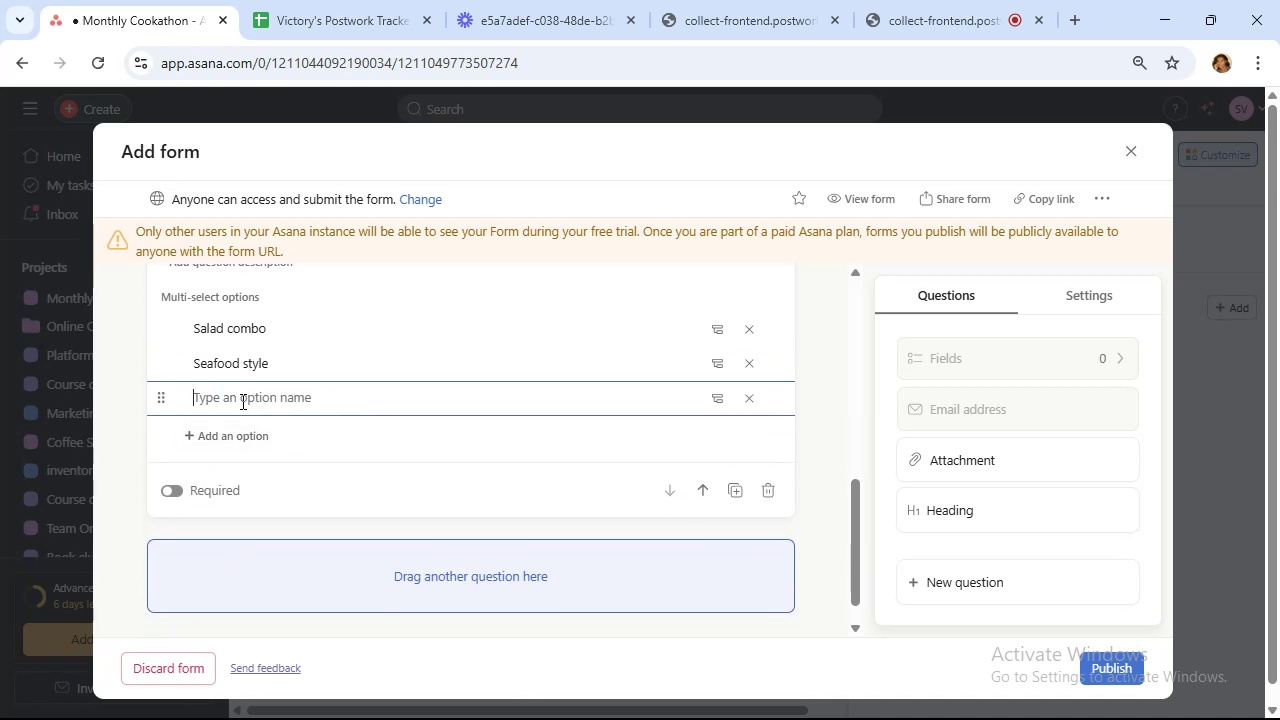 
type(Cavair storm)
 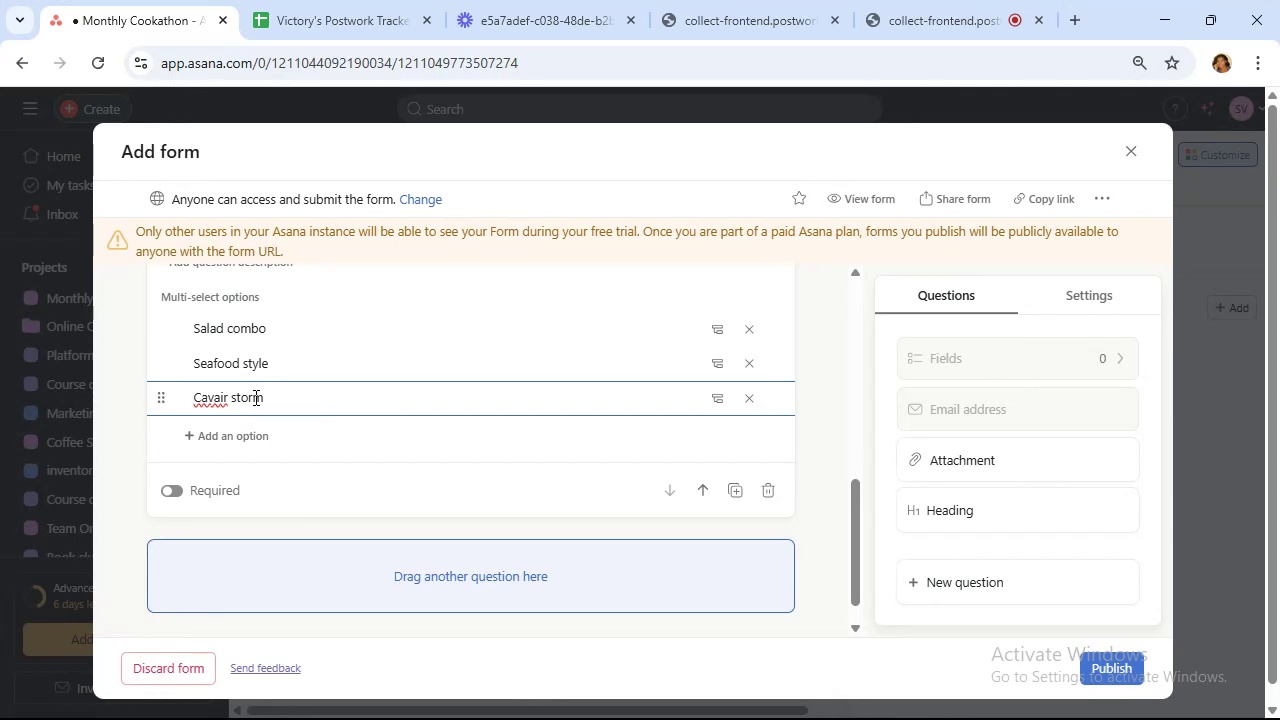 
wait(25.73)
 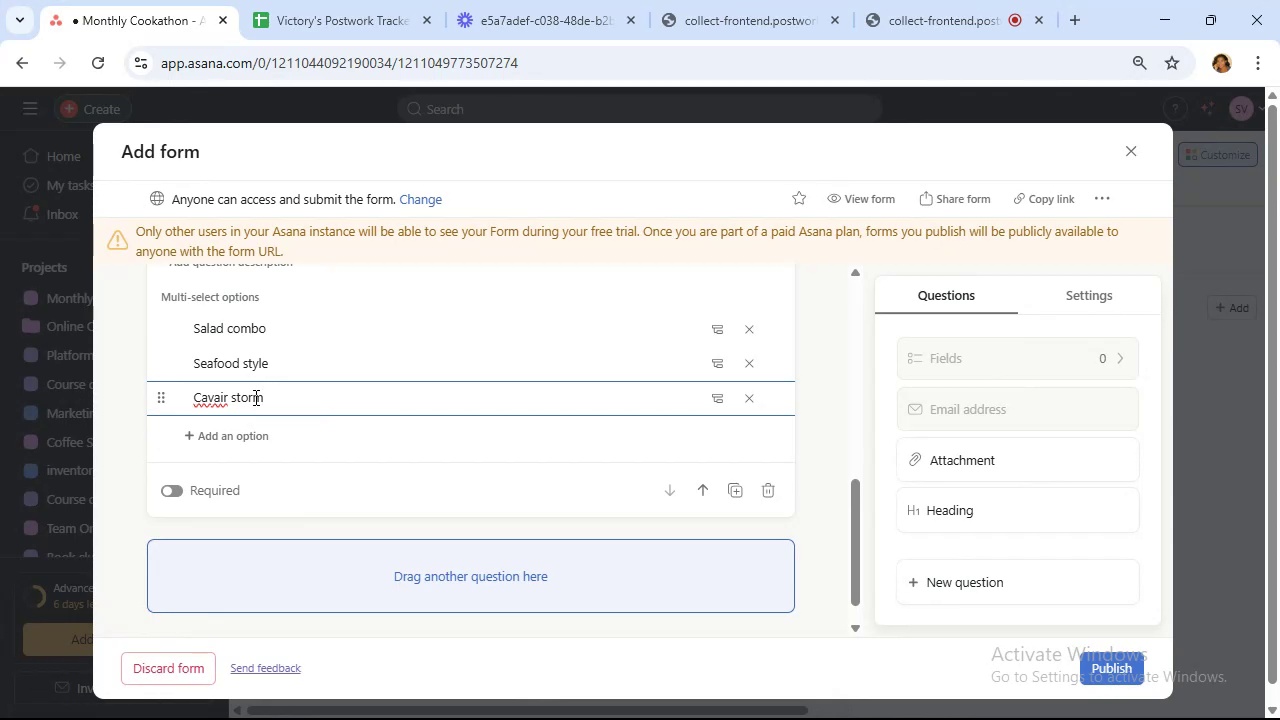 
key(ArrowLeft)
 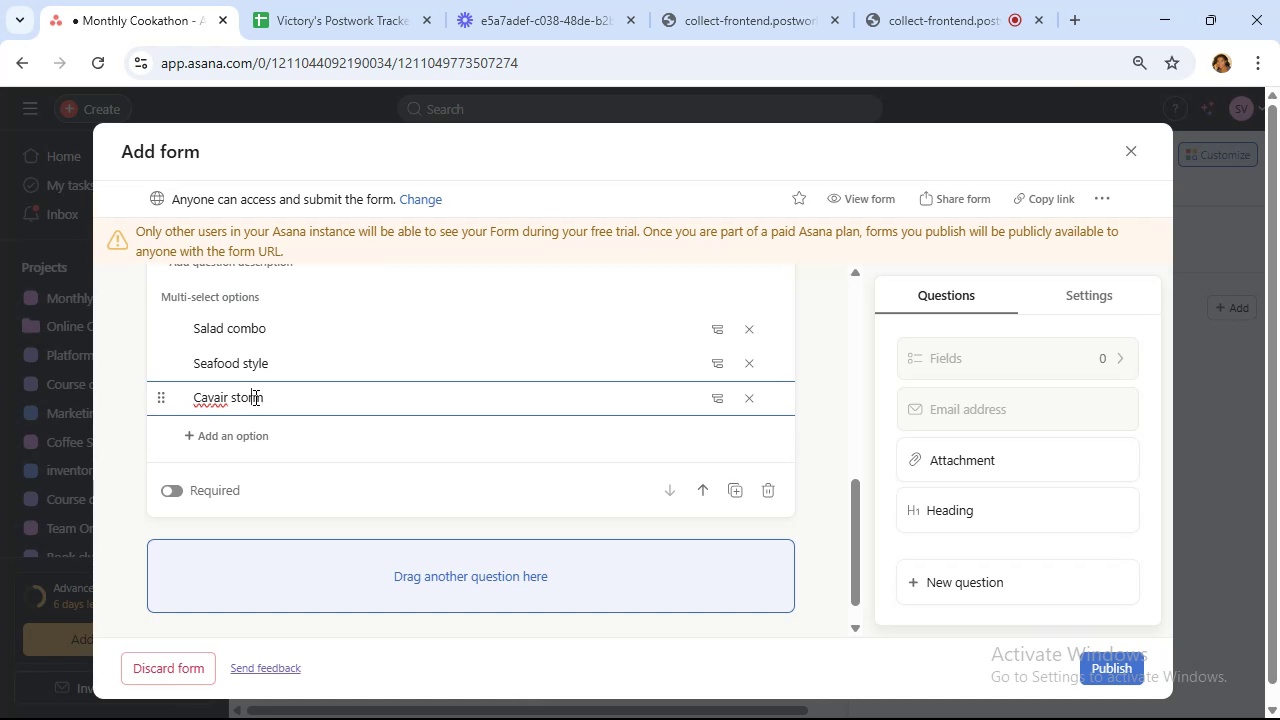 
key(ArrowLeft)
 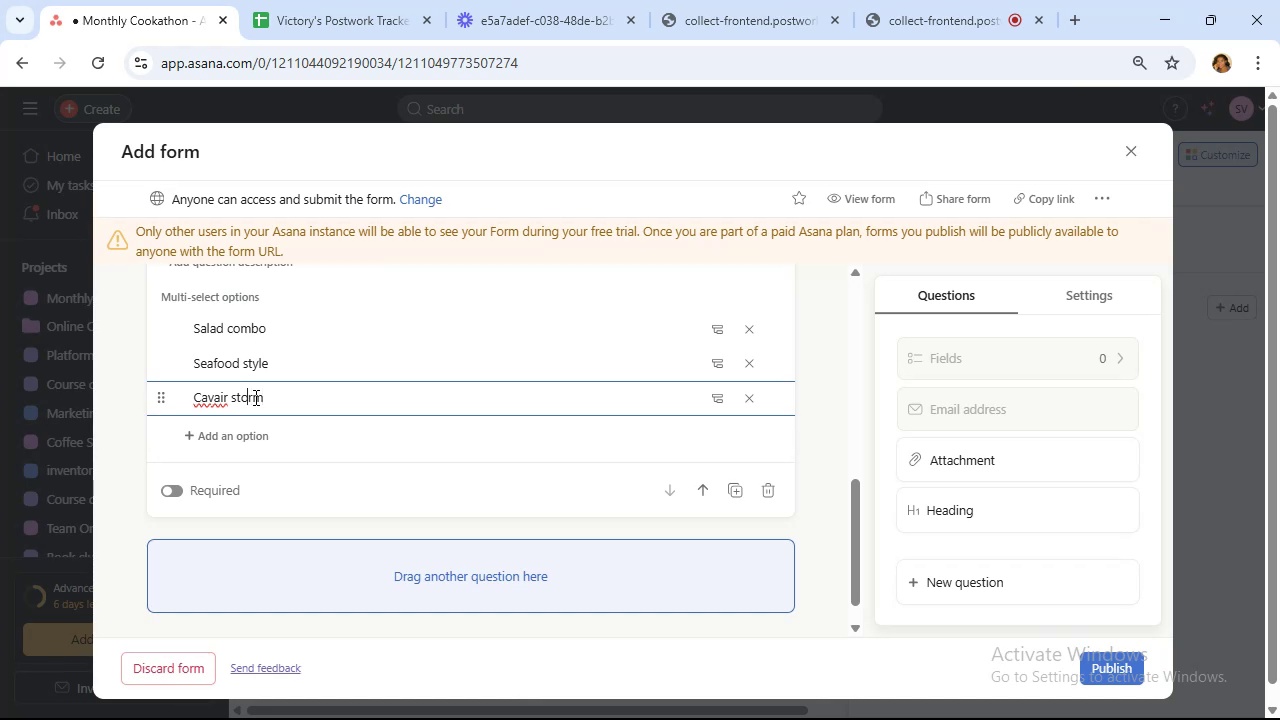 
key(ArrowLeft)
 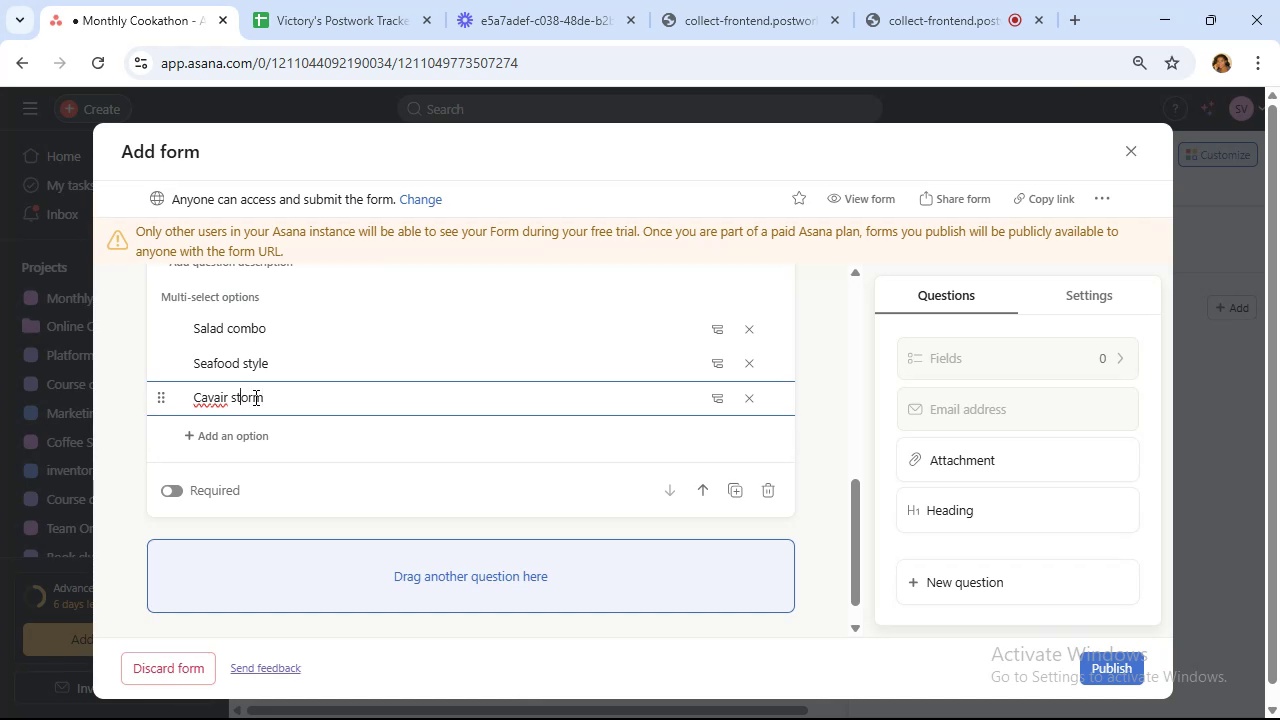 
key(ArrowLeft)
 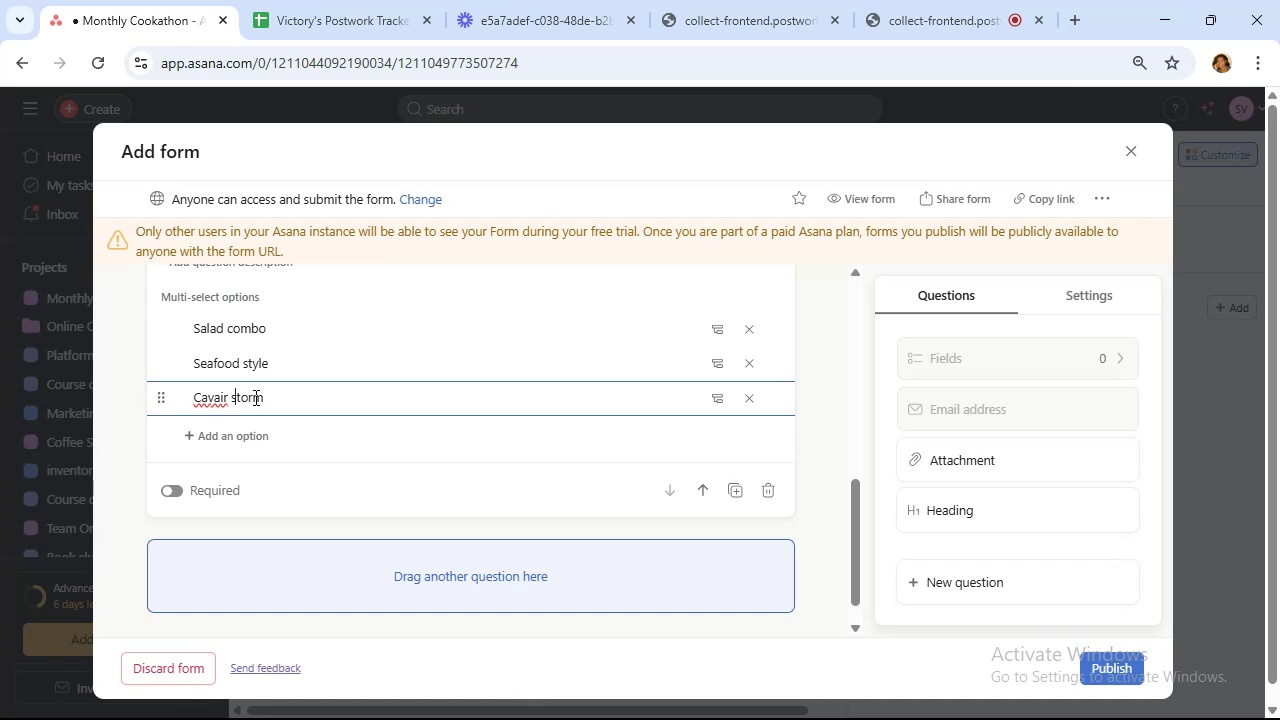 
key(ArrowLeft)
 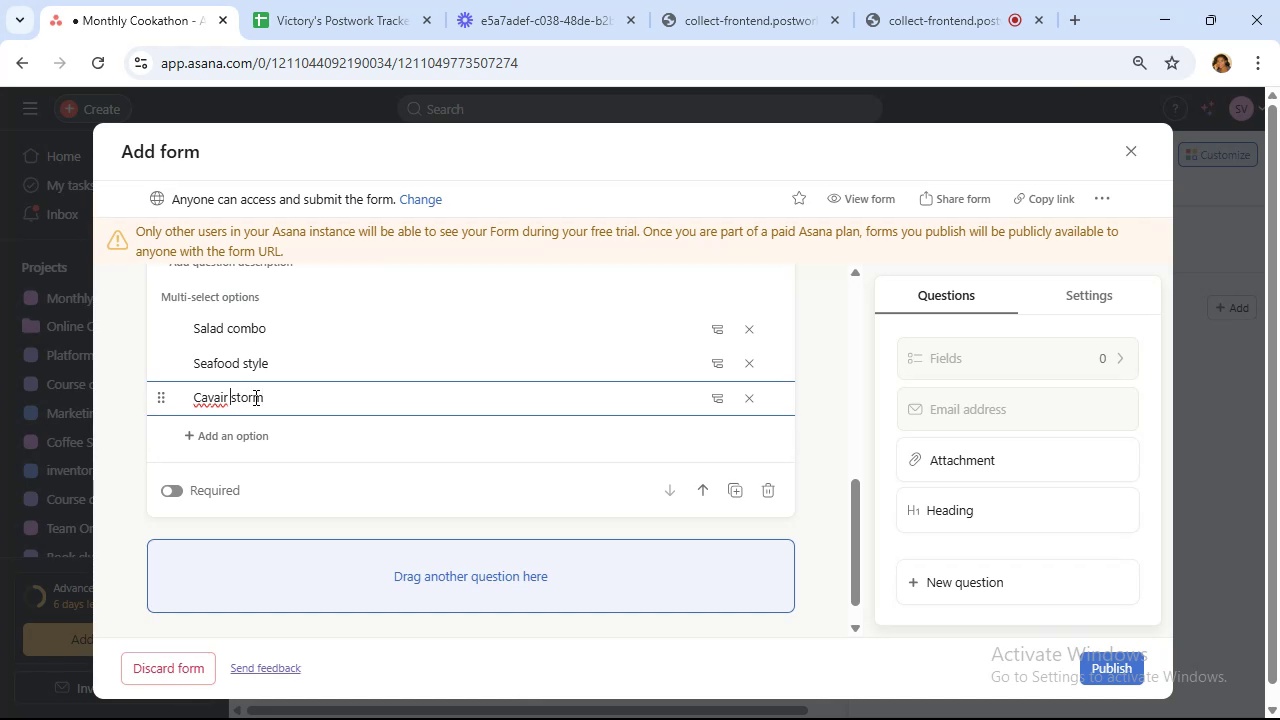 
key(ArrowLeft)
 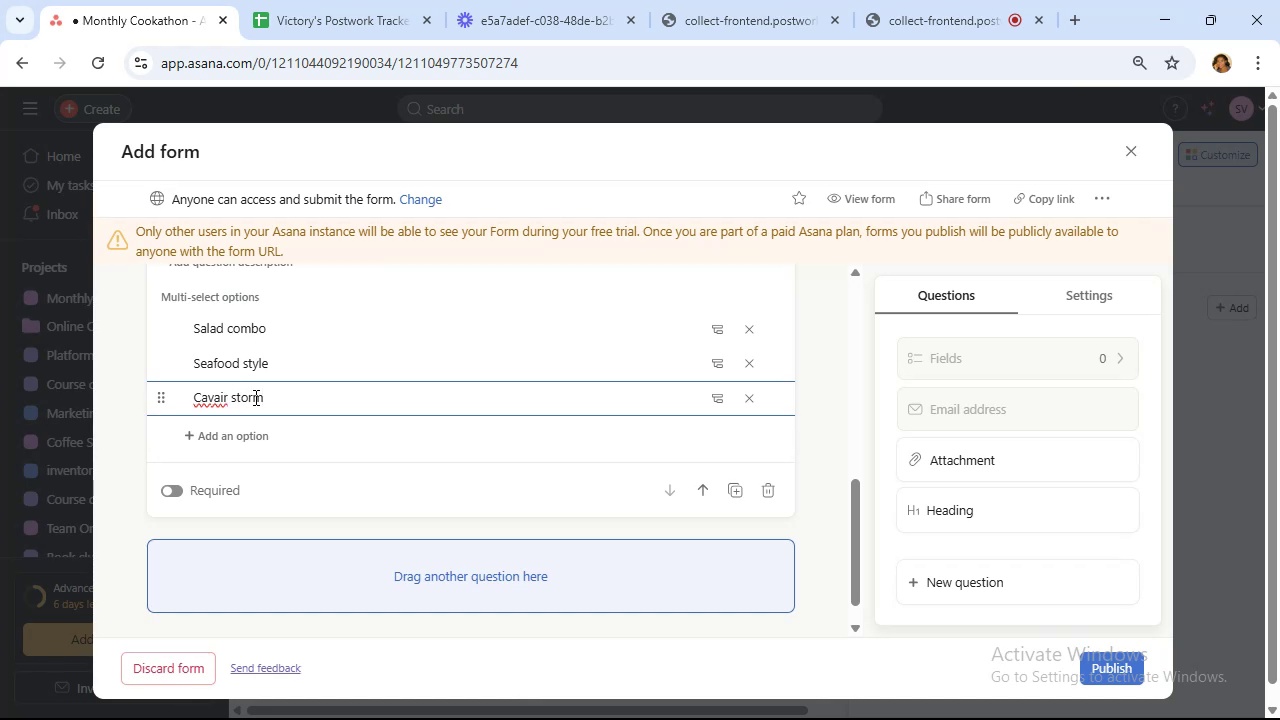 
key(ArrowLeft)
 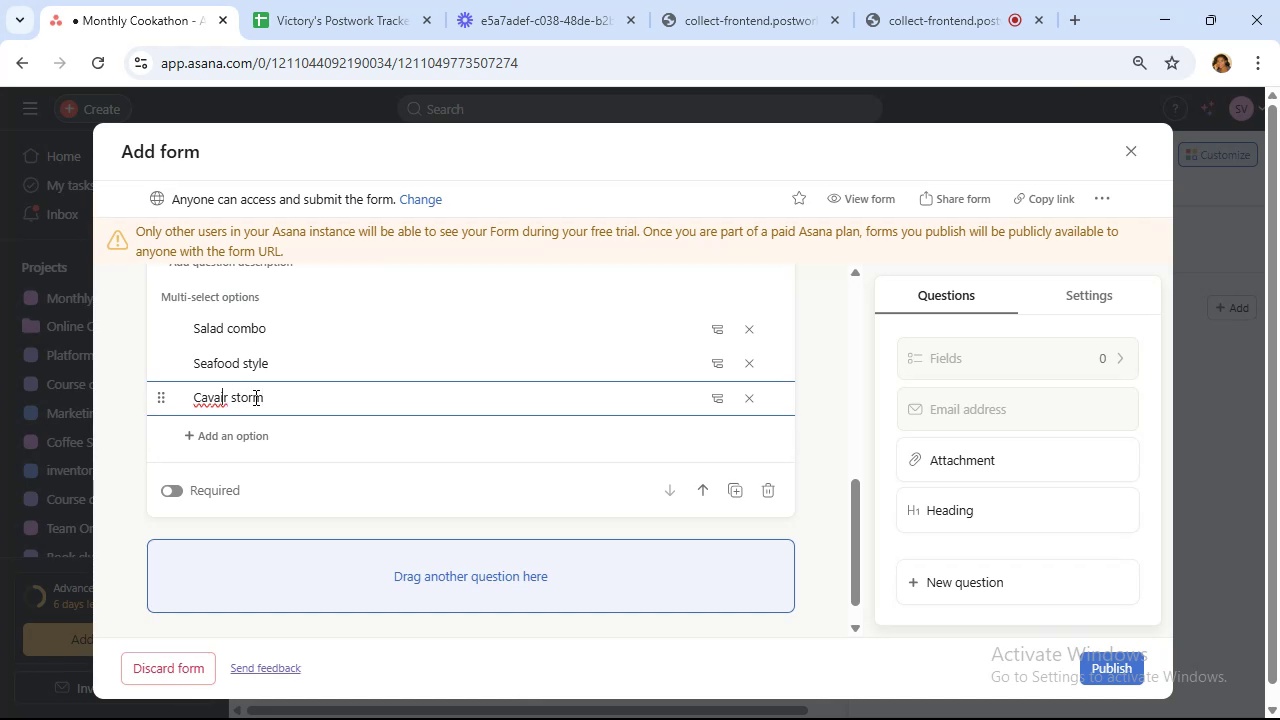 
key(ArrowLeft)
 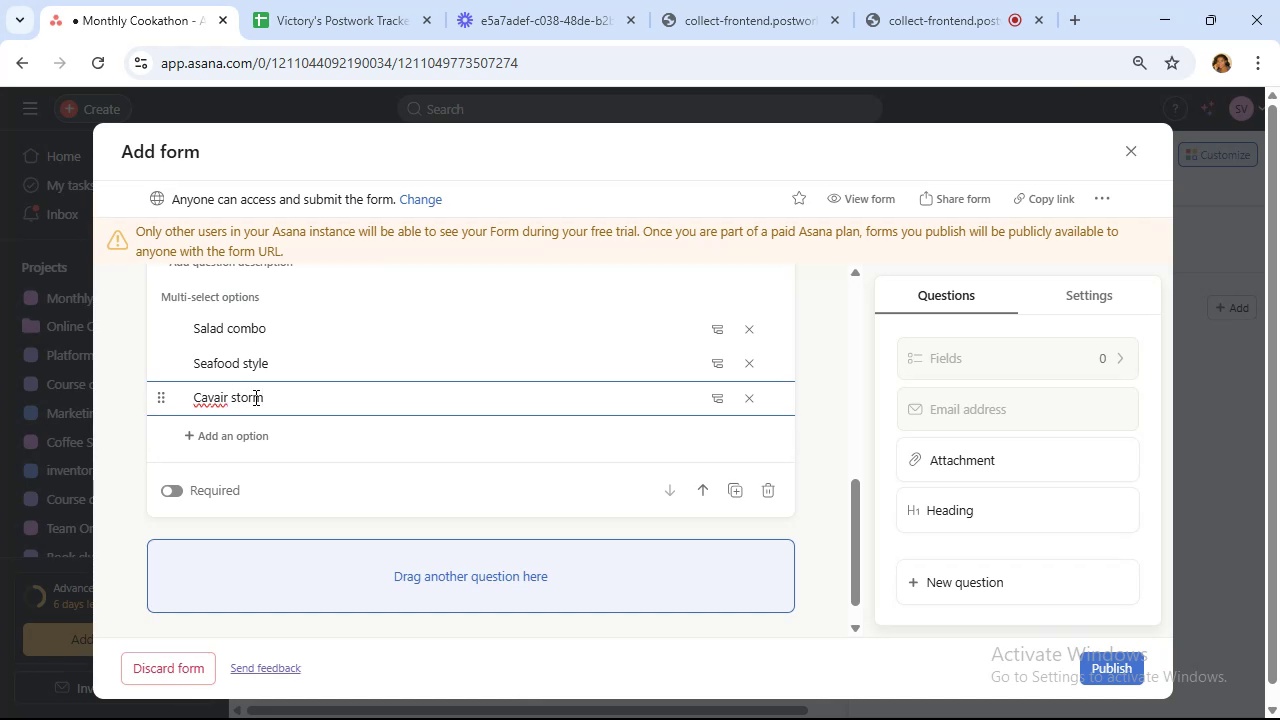 
key(Backspace)
 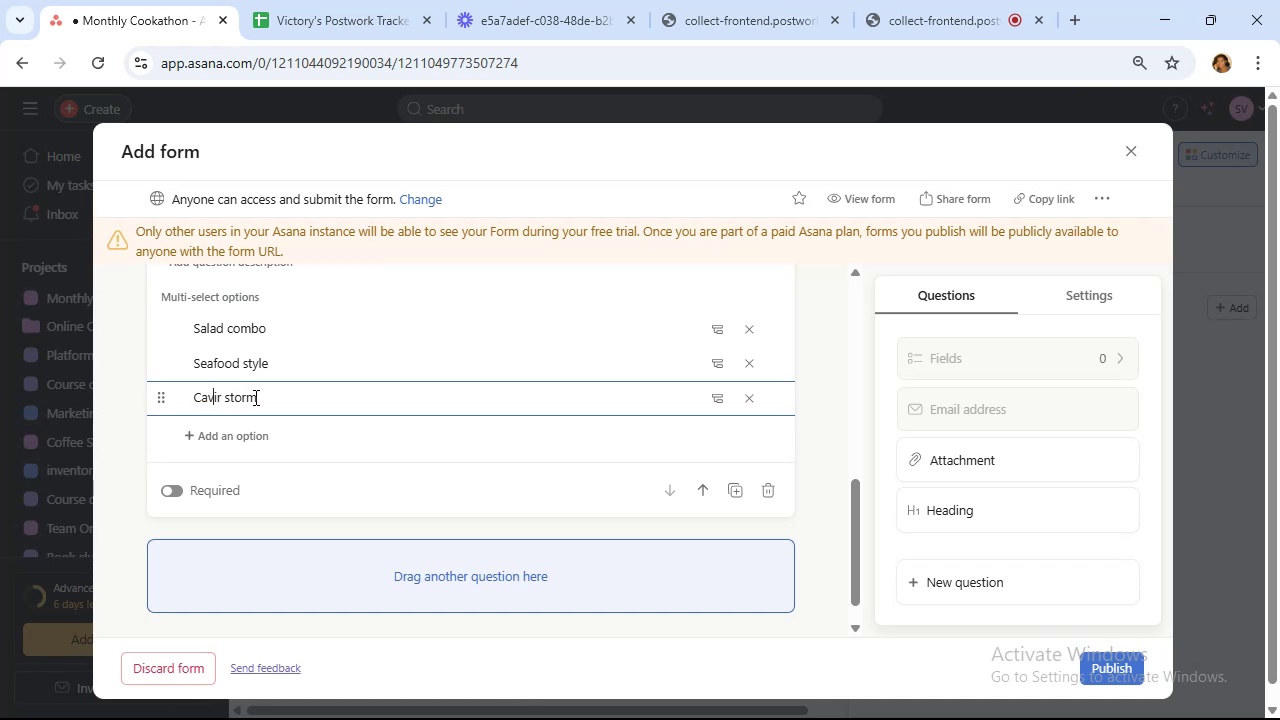 
key(ArrowRight)
 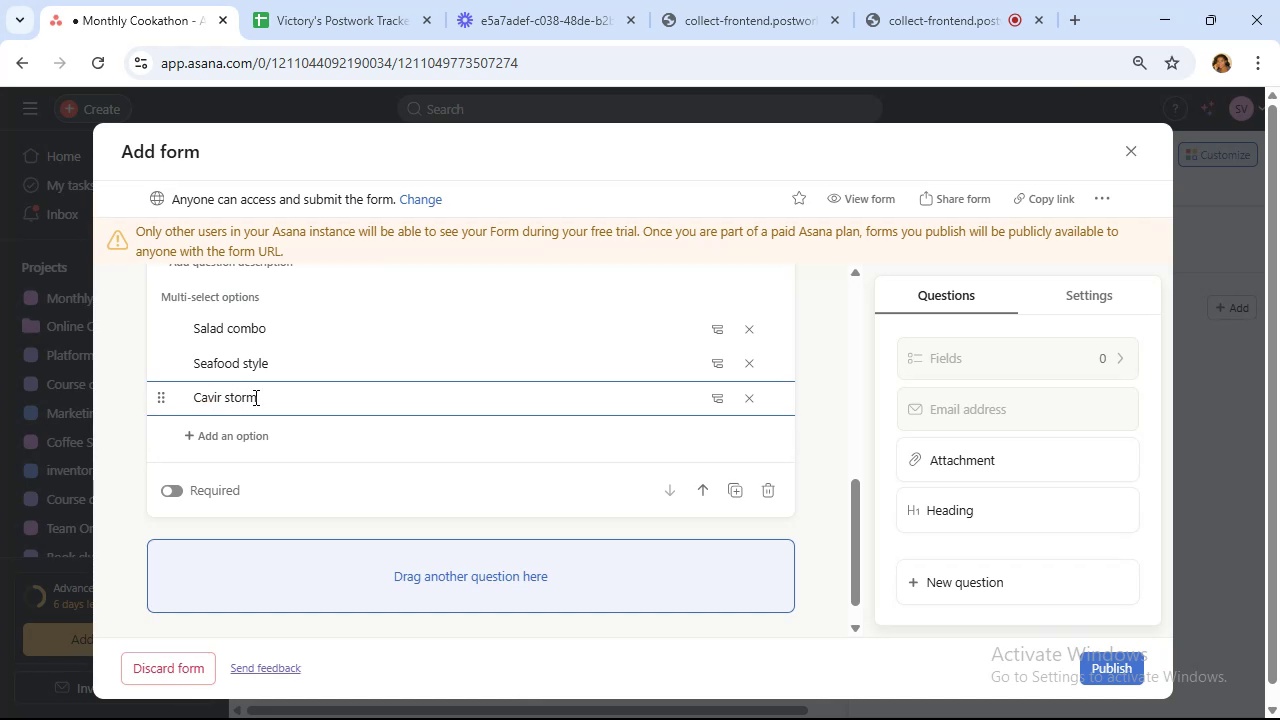 
key(A)
 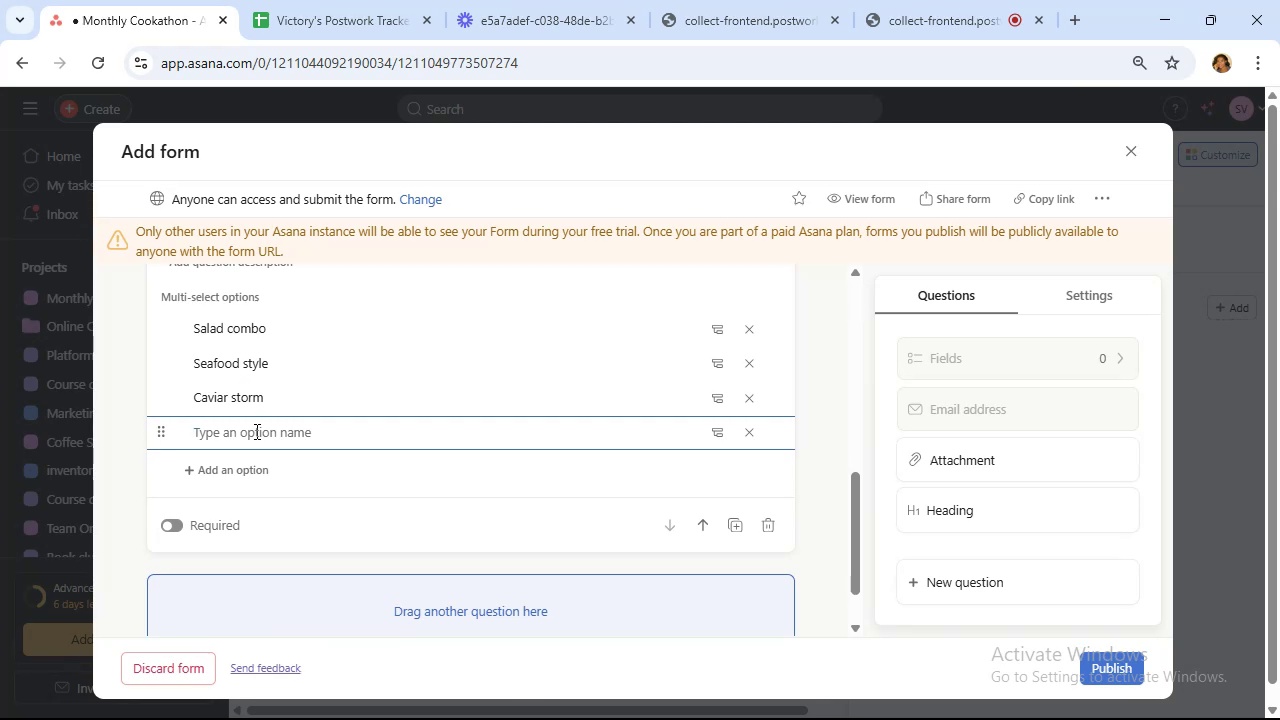 
wait(21.46)
 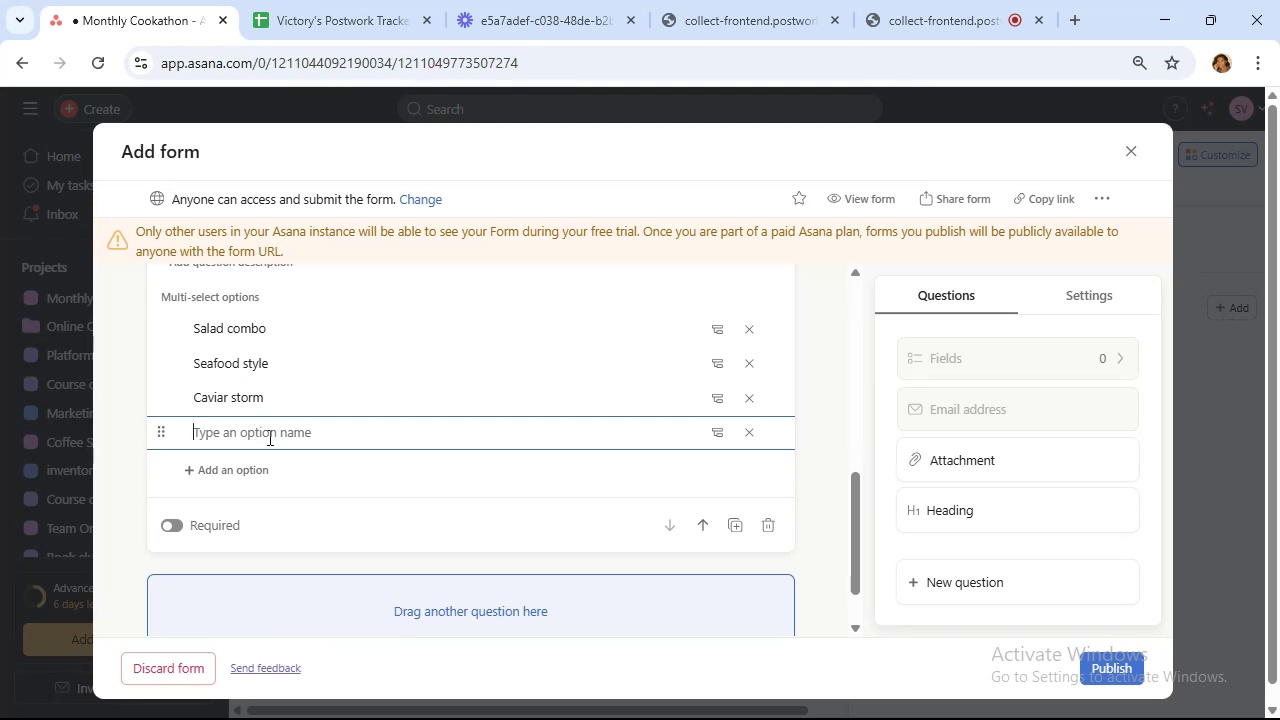 
type(Around the world in a dish)
 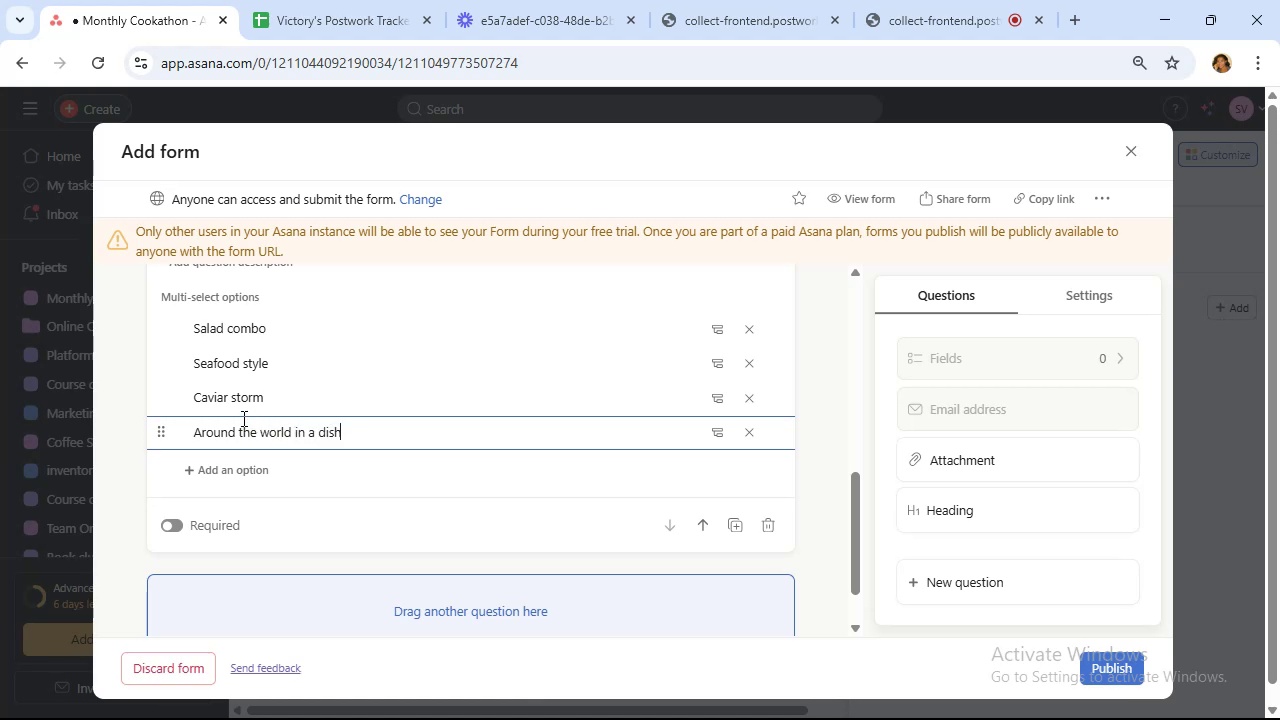 
left_click_drag(start_coordinate=[274, 328], to_coordinate=[152, 318])
 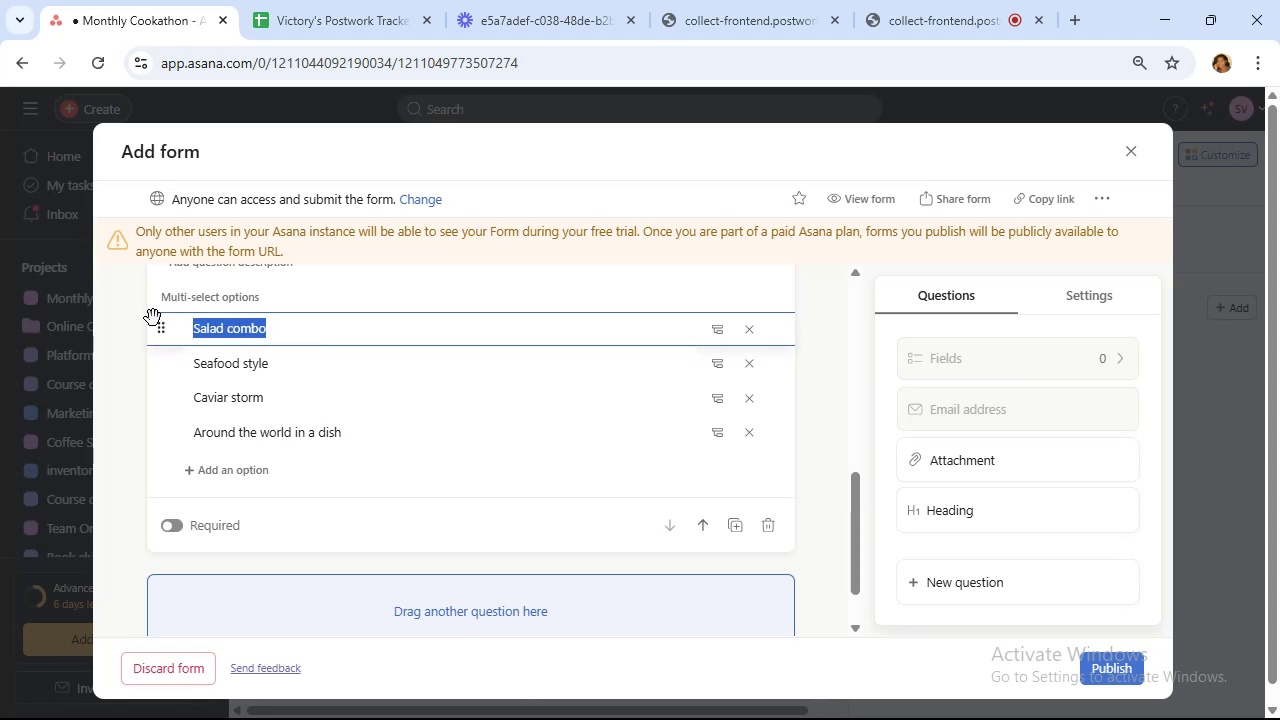 
type(Taco Tuesday )
 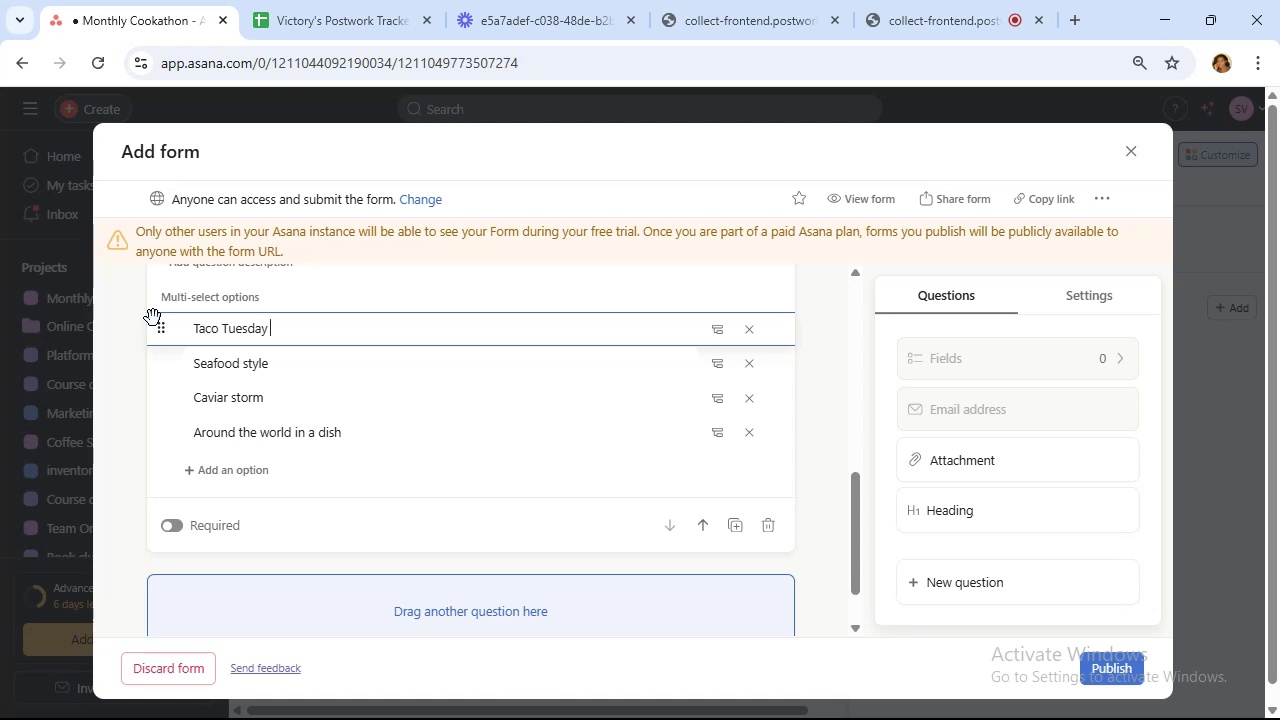 
wait(22.39)
 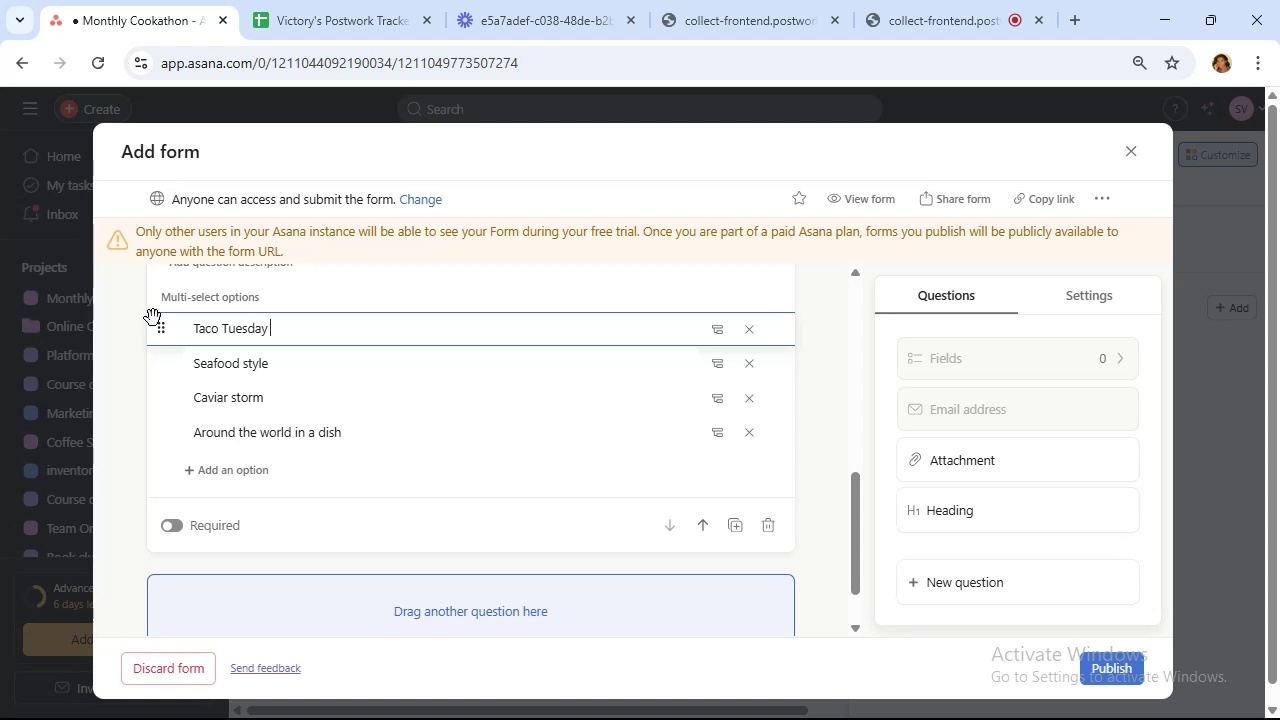 
type(Extravaganz)
 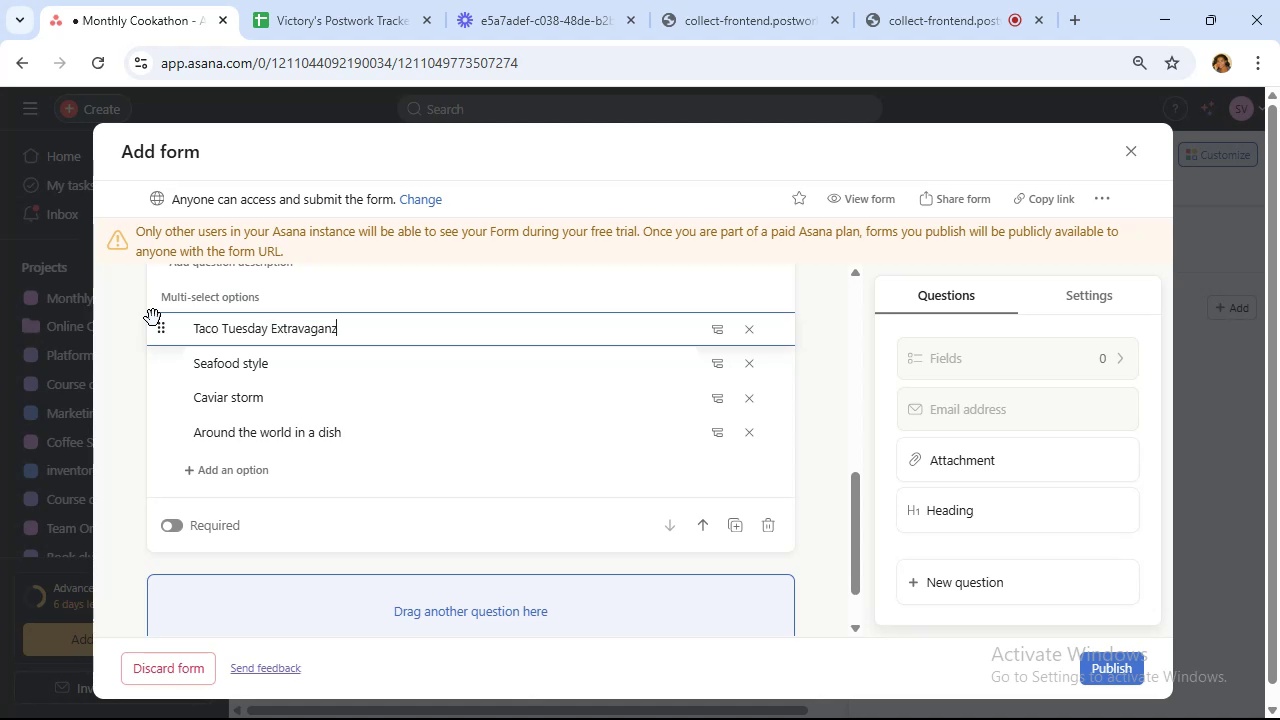 
hold_key(key=A, duration=0.34)
 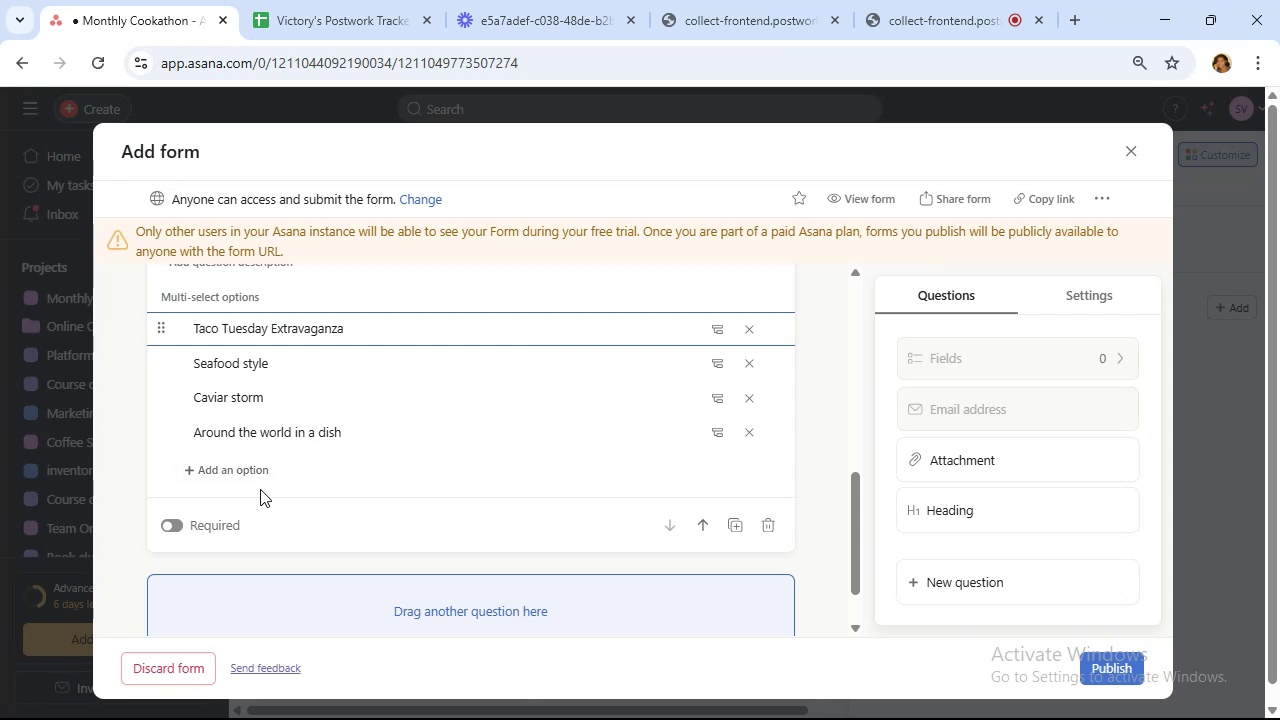 
wait(18.13)
 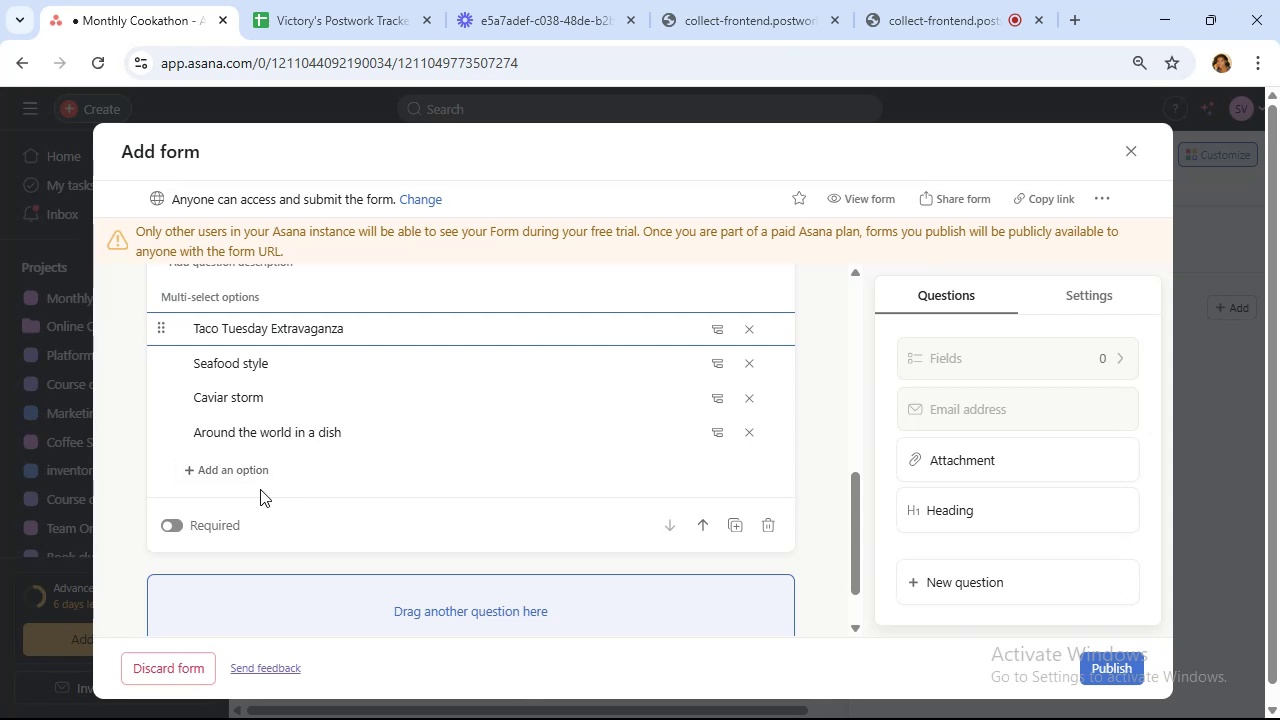 
left_click([242, 470])
 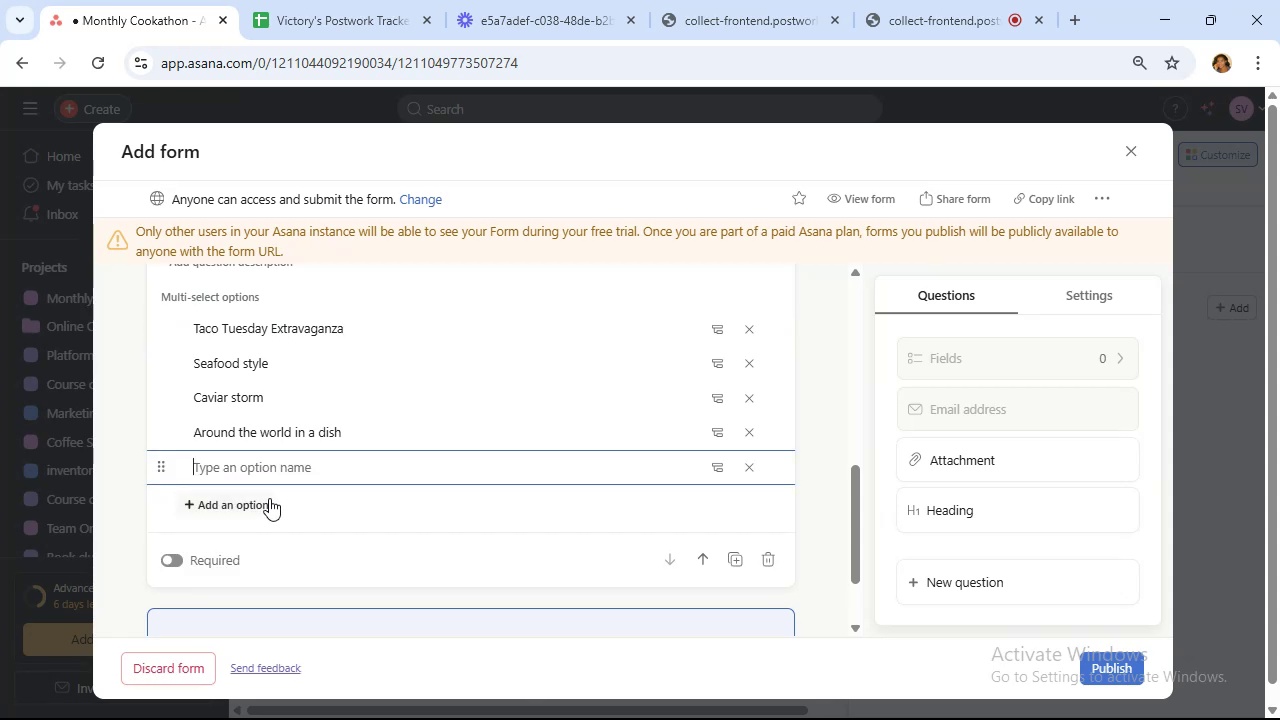 
wait(10.71)
 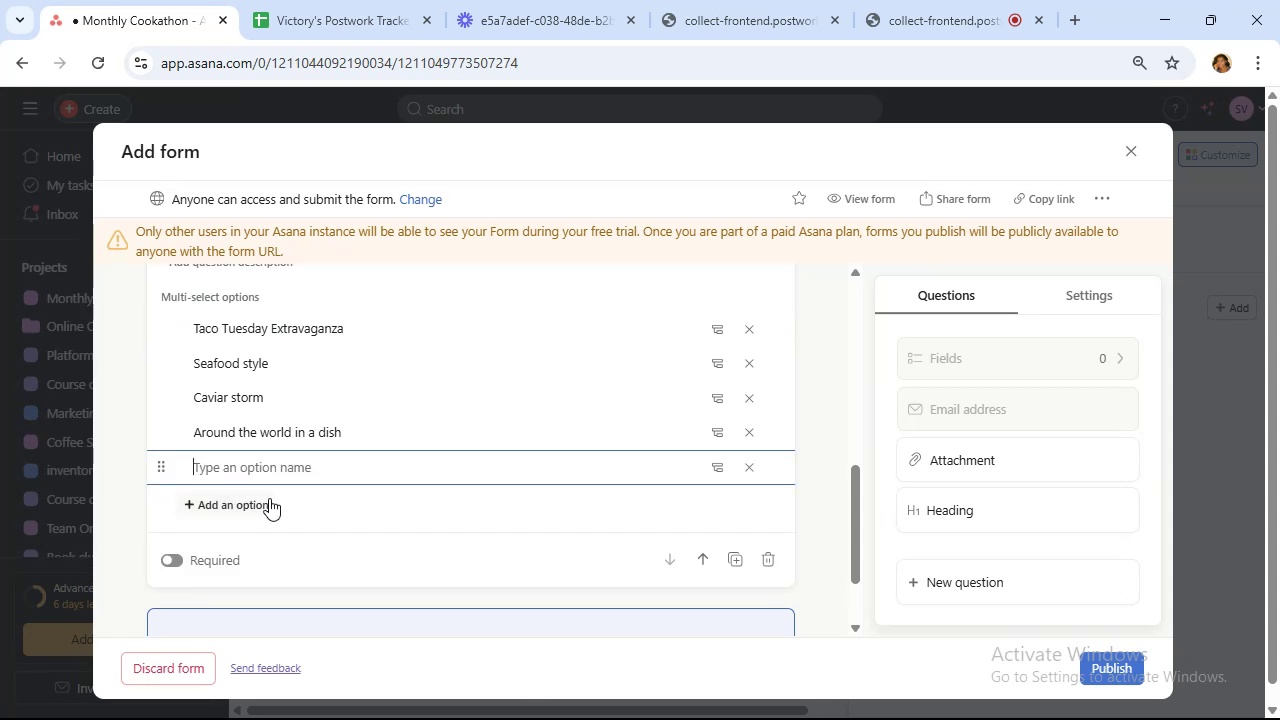 
type(Salsa Showdown)
 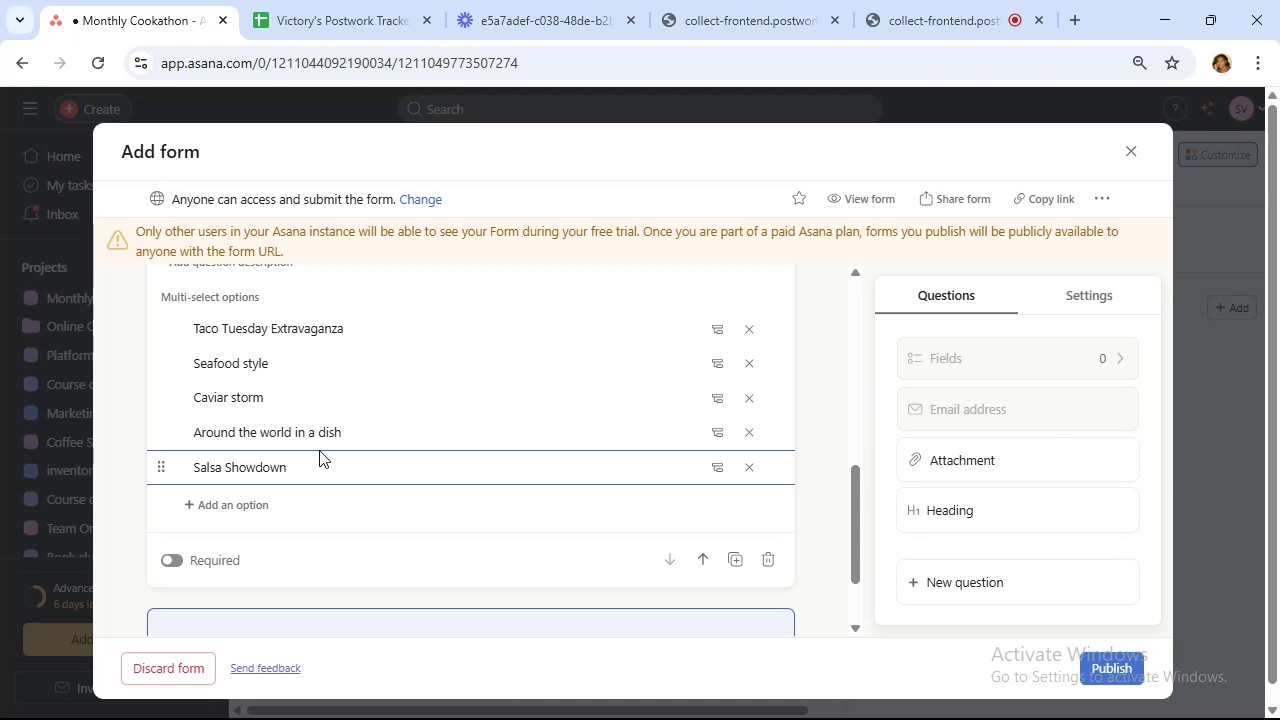 
wait(18.73)
 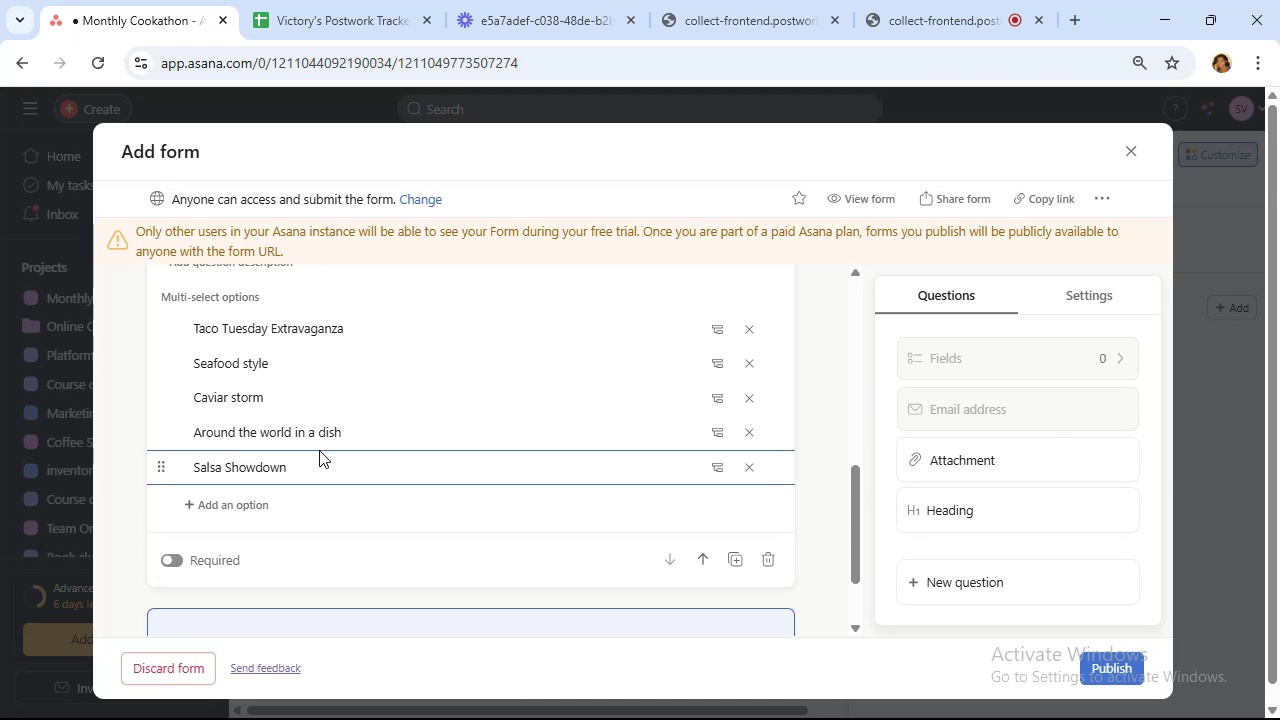 
left_click([233, 506])
 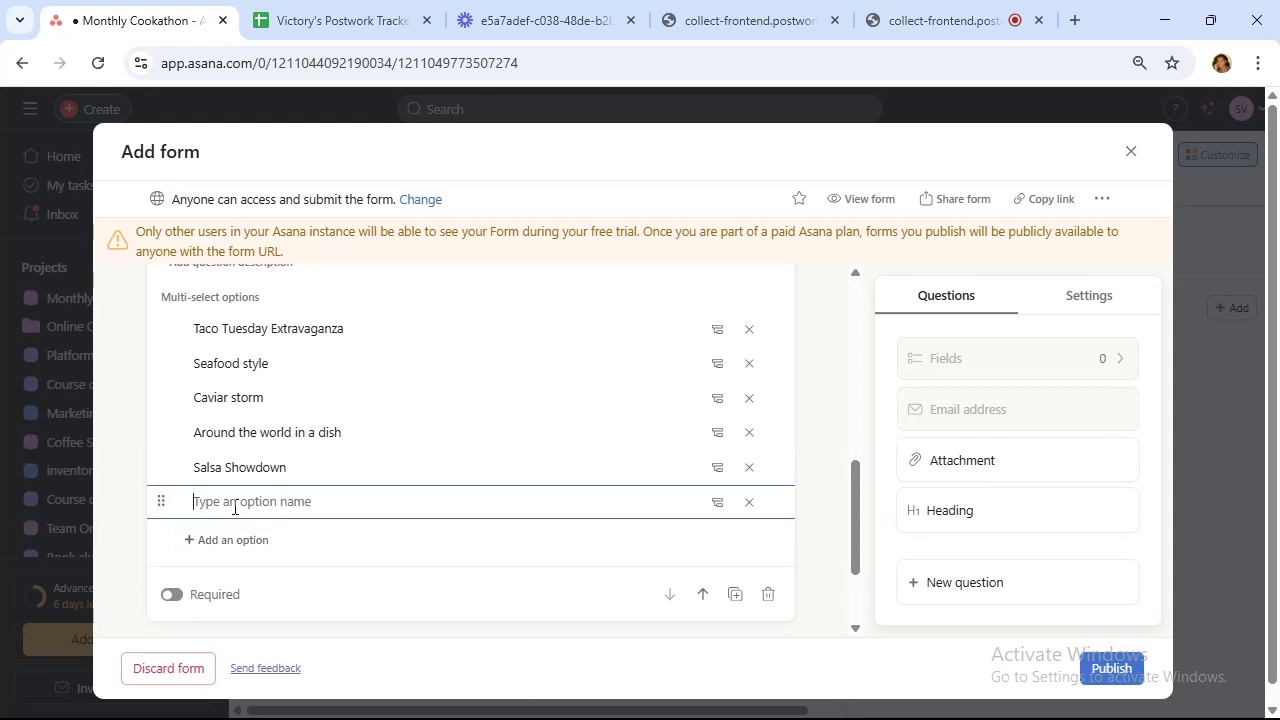 
hold_key(key=ShiftLeft, duration=0.34)
 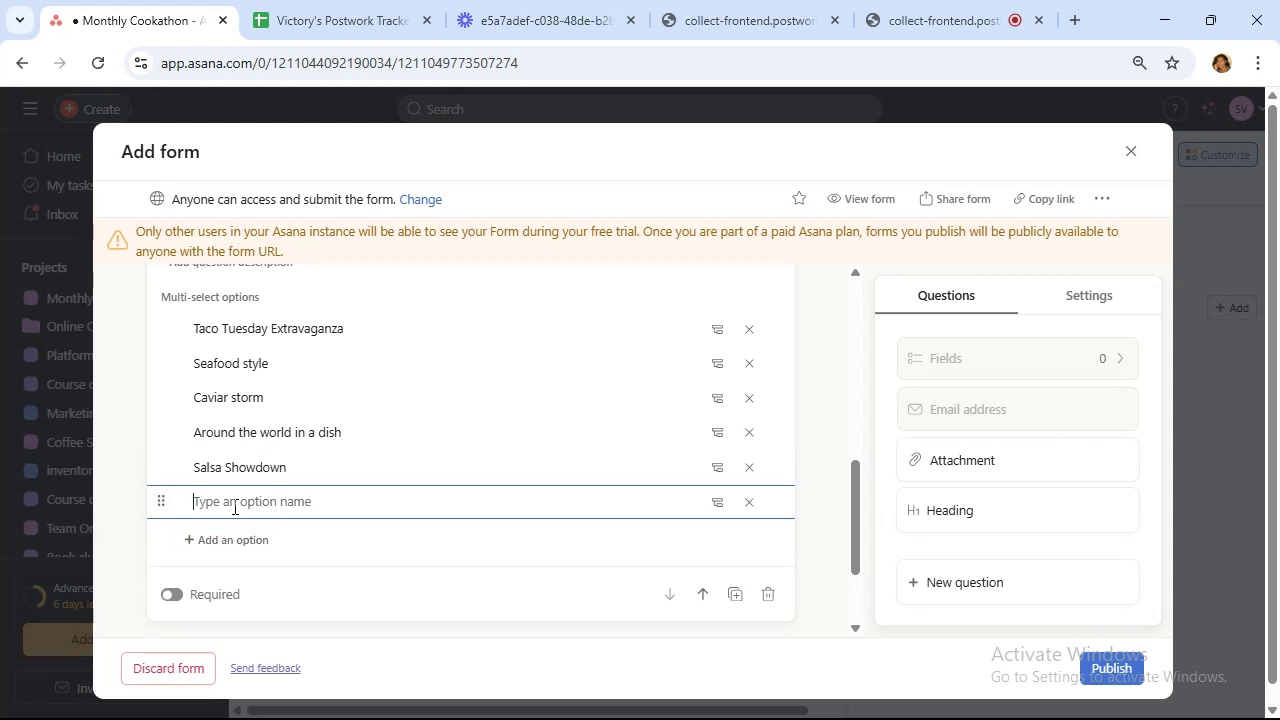 
type(Team Chilli)
 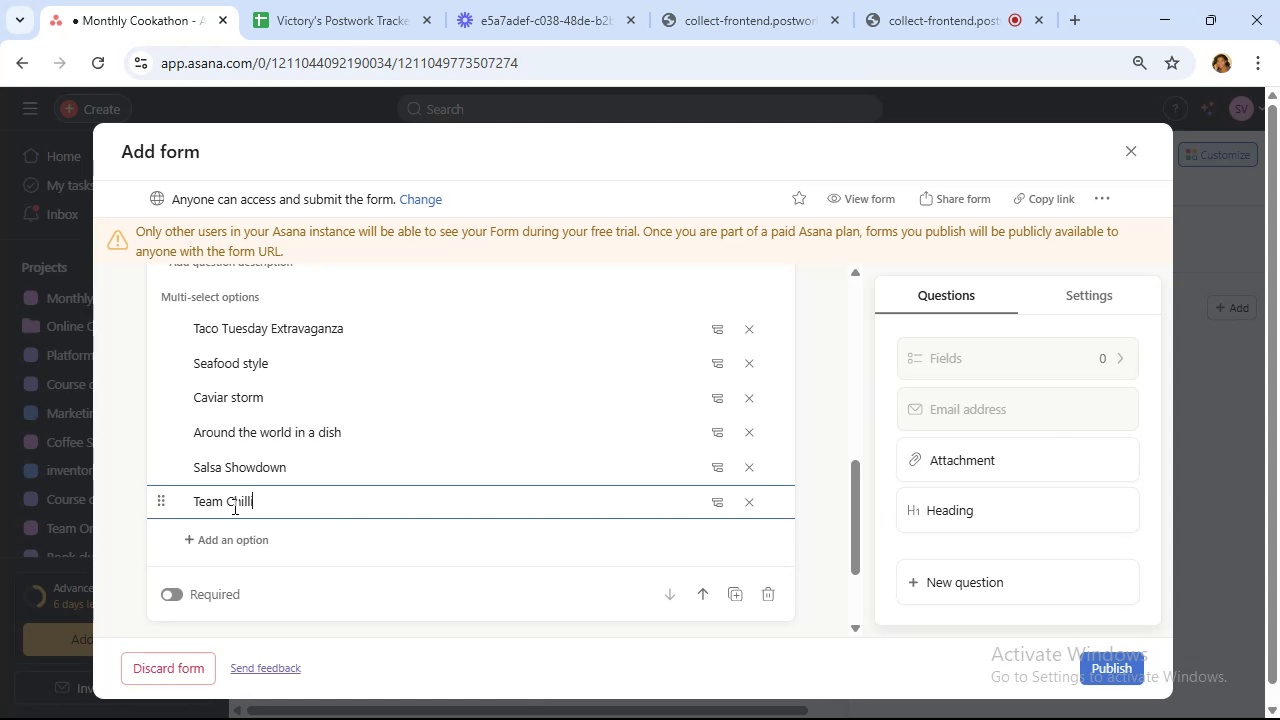 
wait(8.96)
 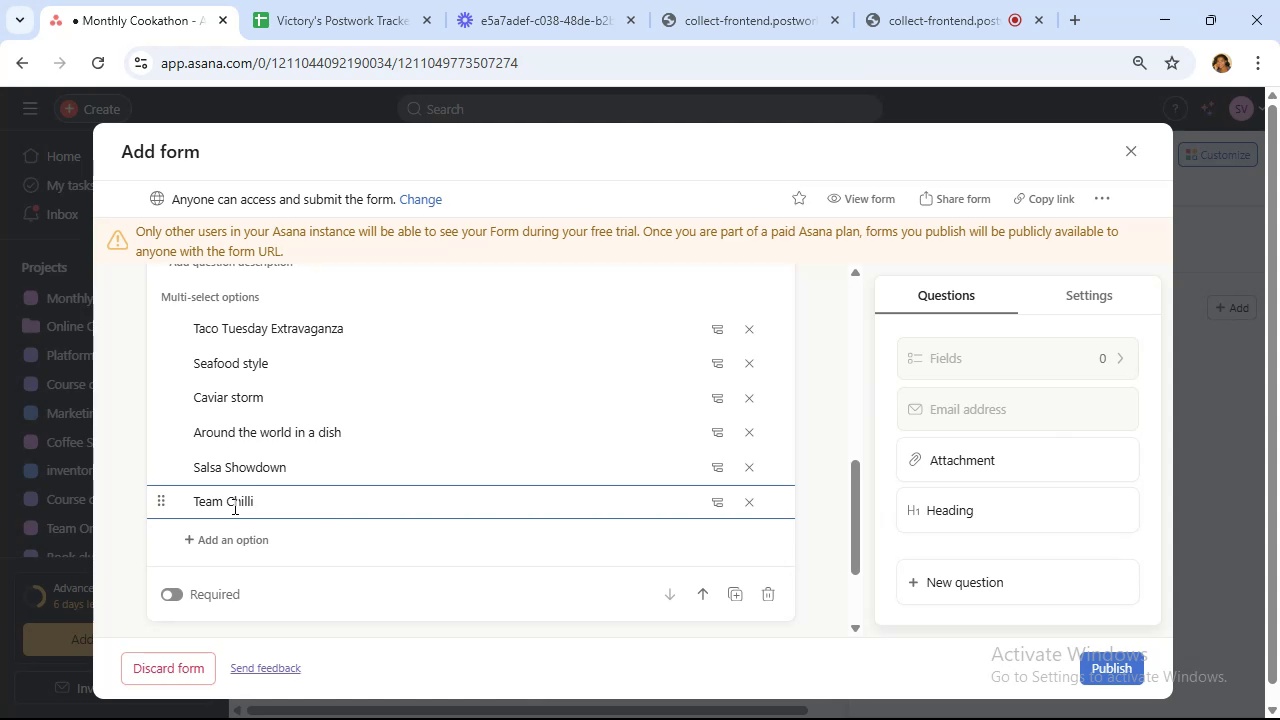 
left_click([211, 540])
 